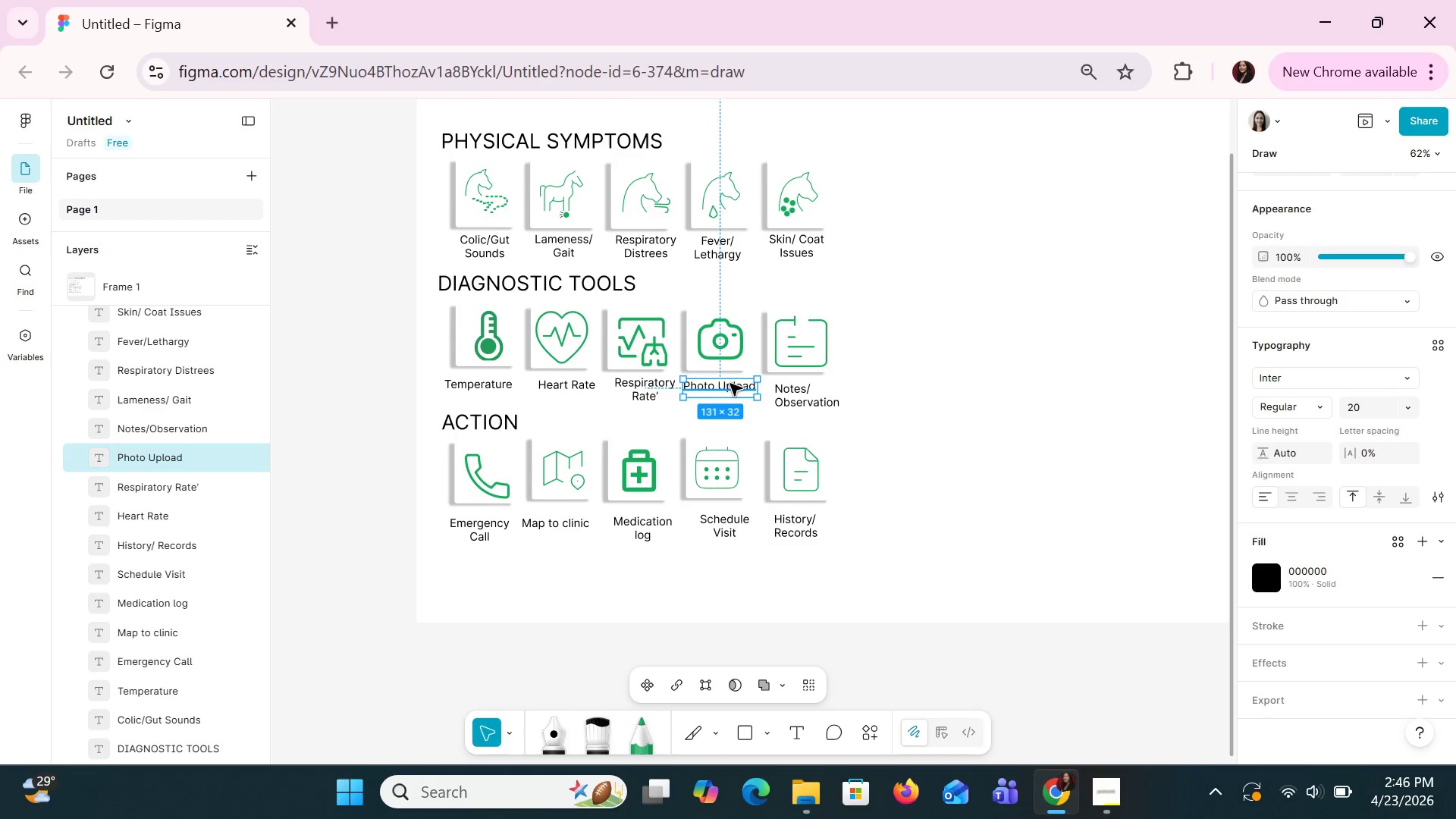 
key(ArrowUp)
 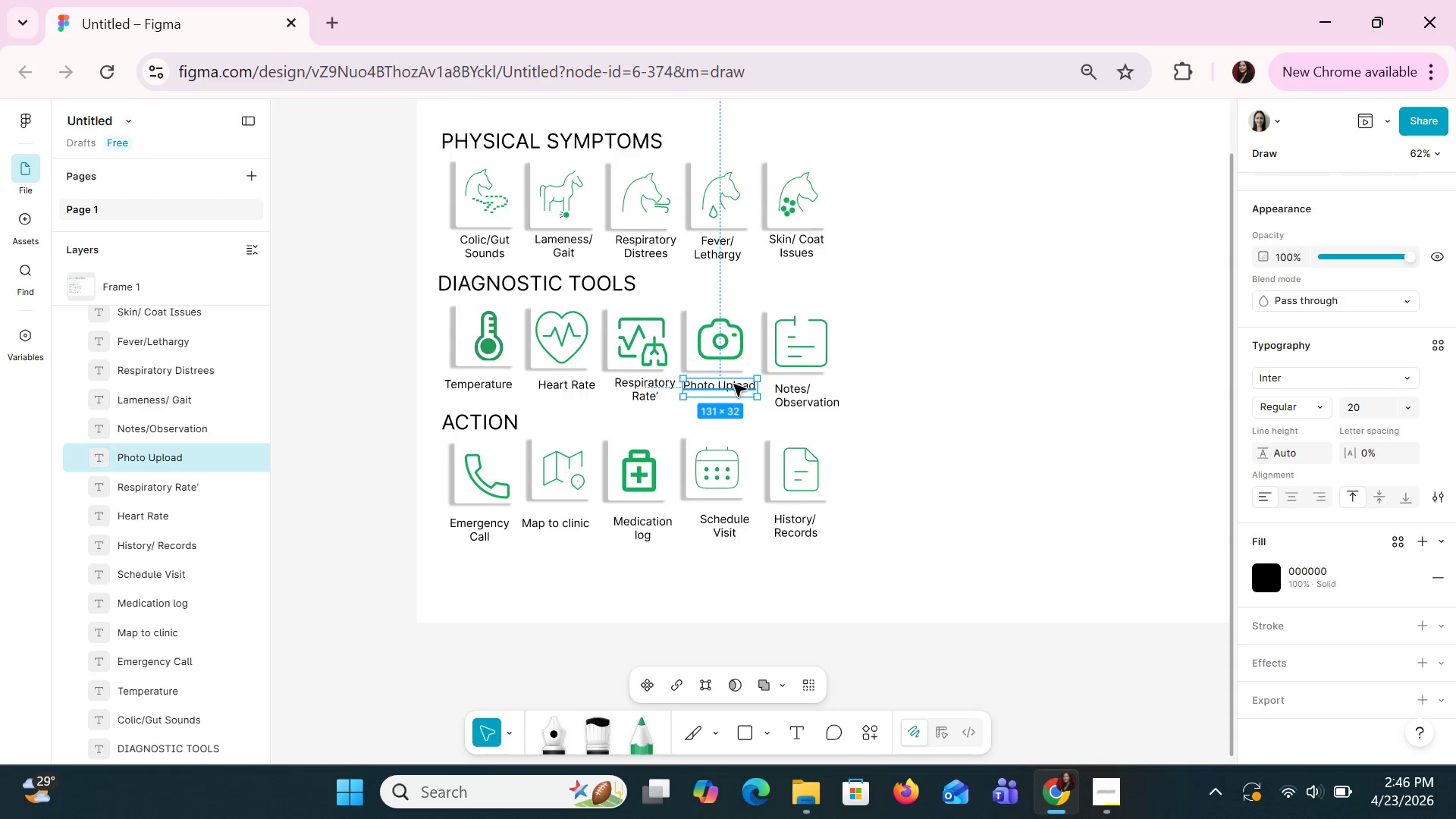 
key(ArrowUp)
 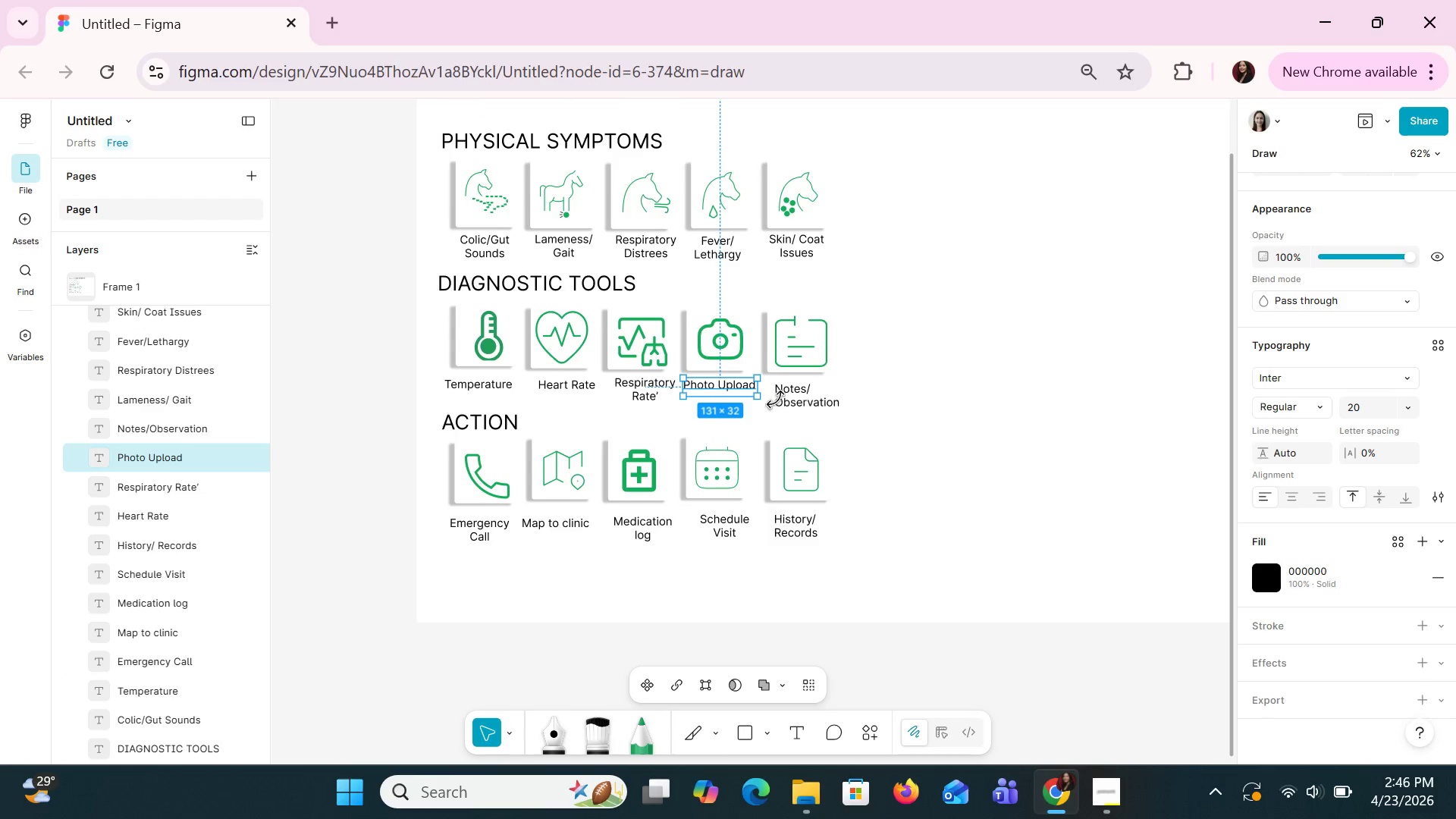 
left_click([786, 397])
 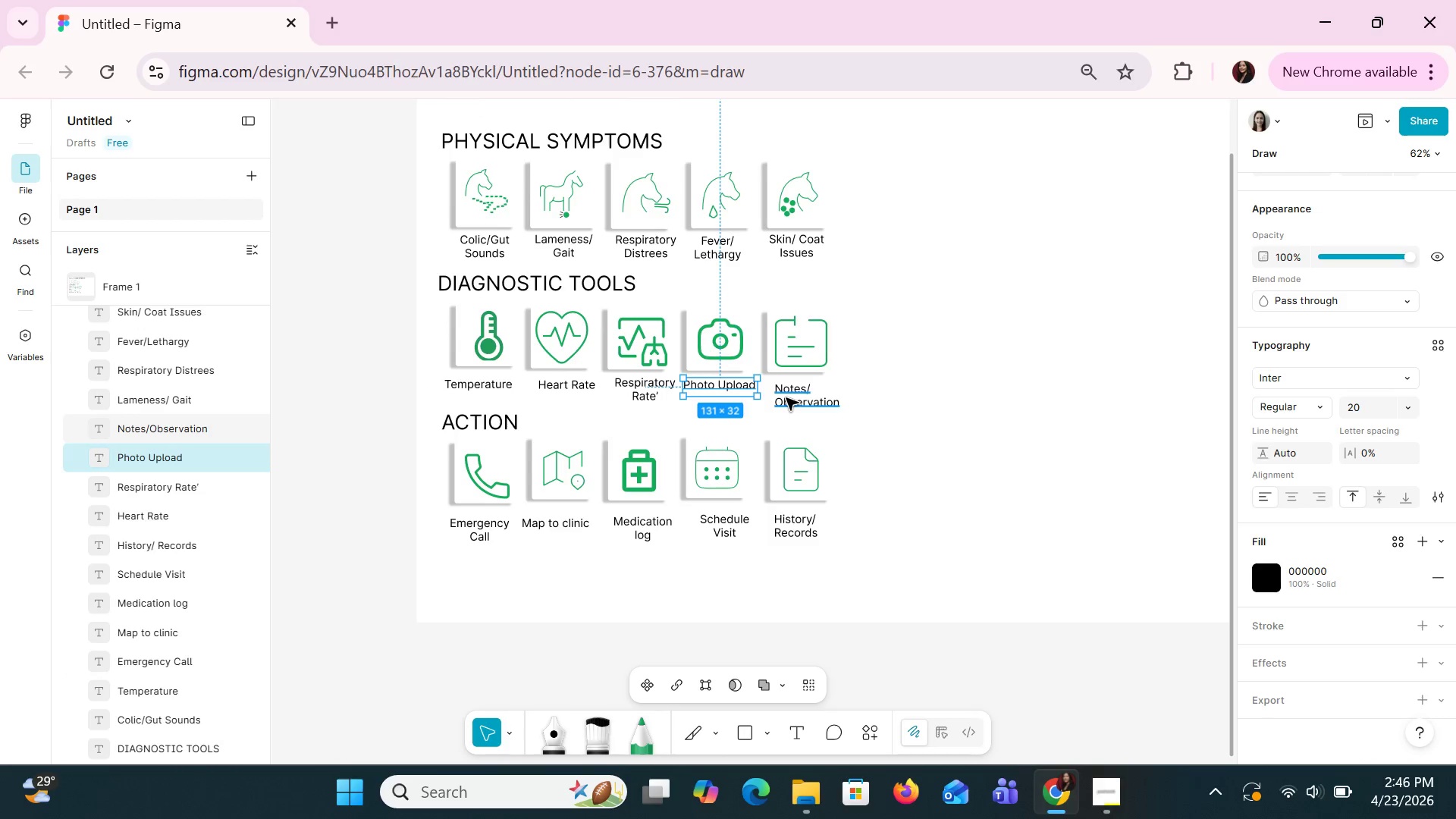 
key(ArrowUp)
 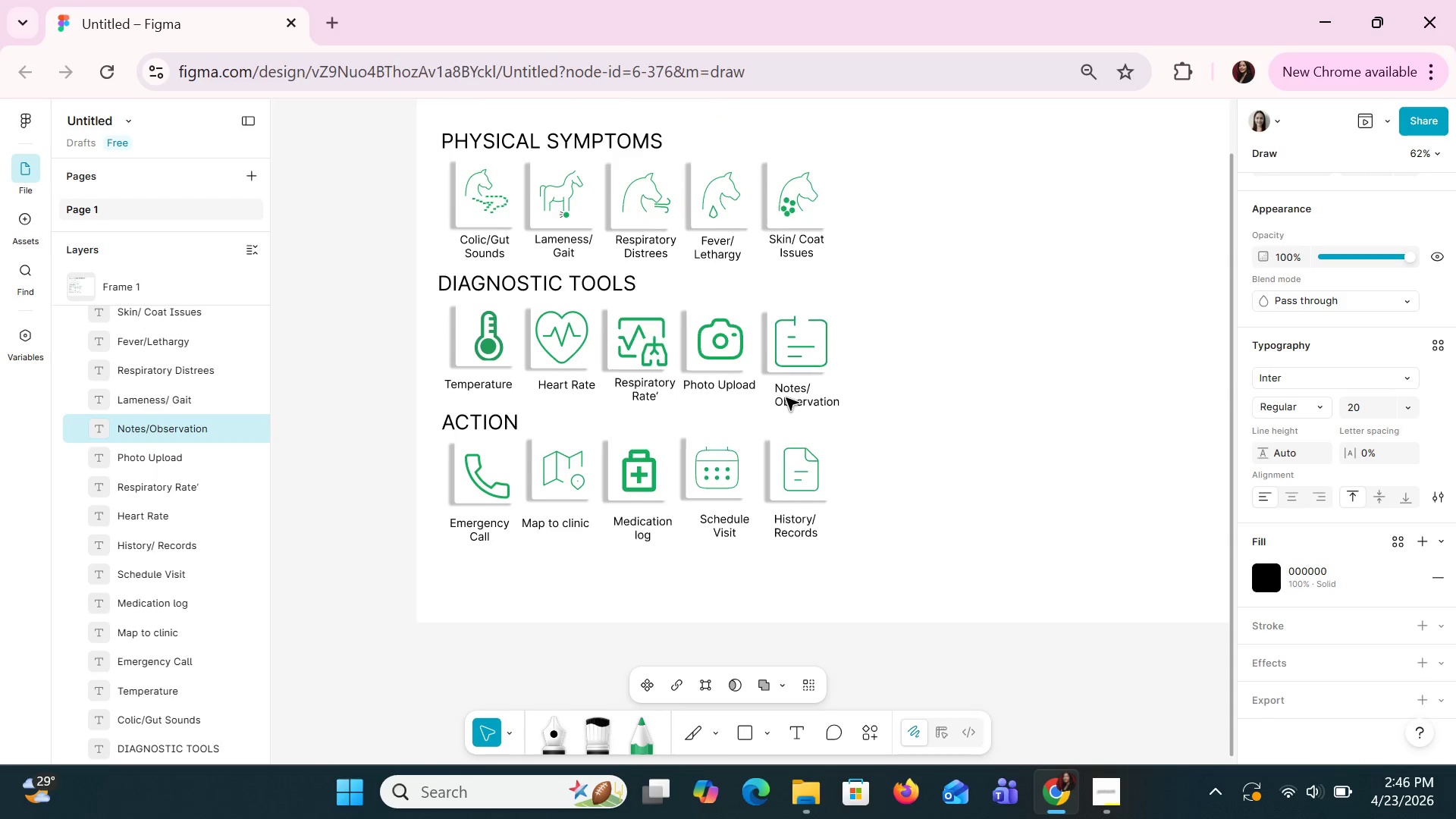 
key(ArrowUp)
 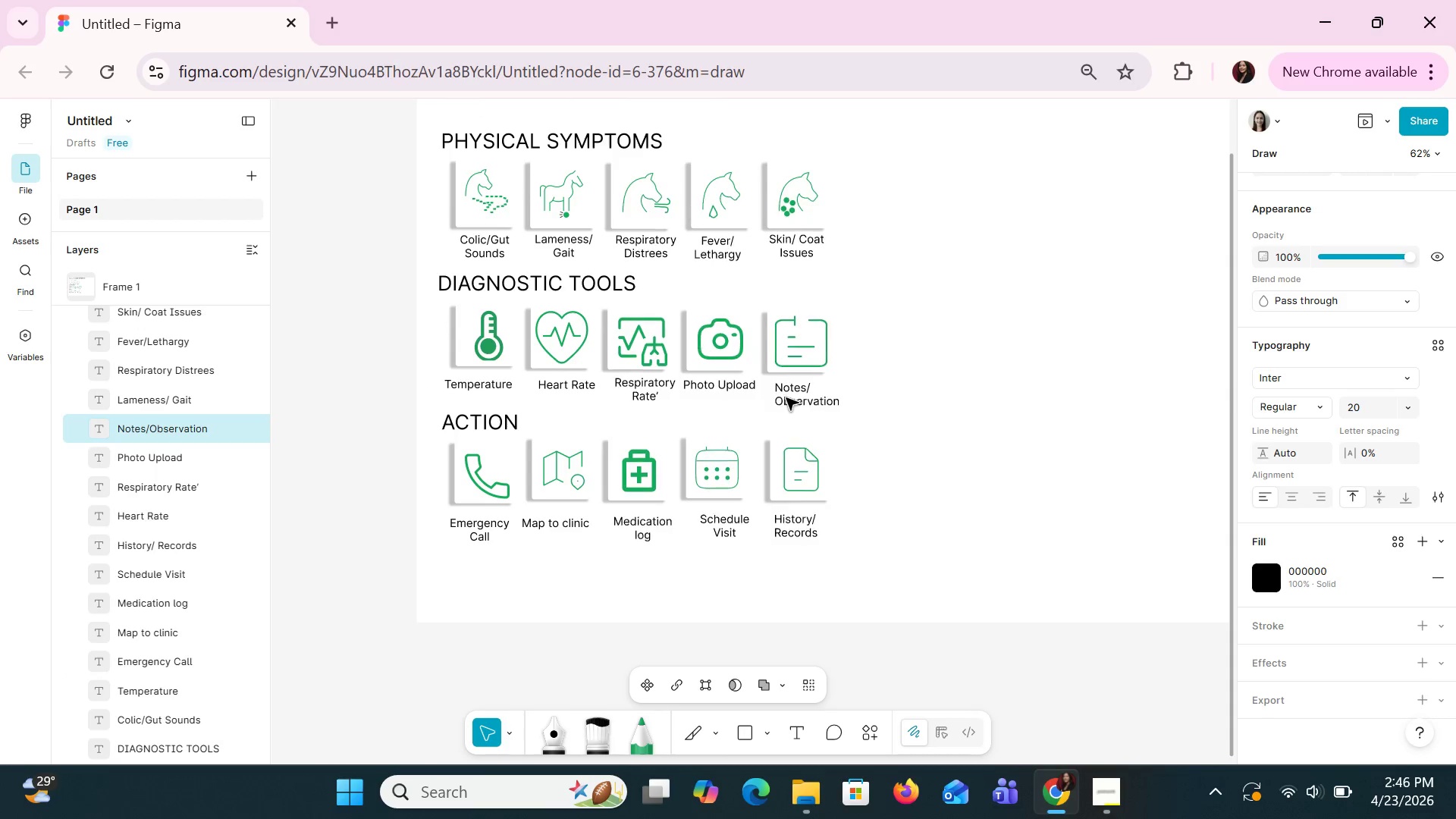 
key(ArrowUp)
 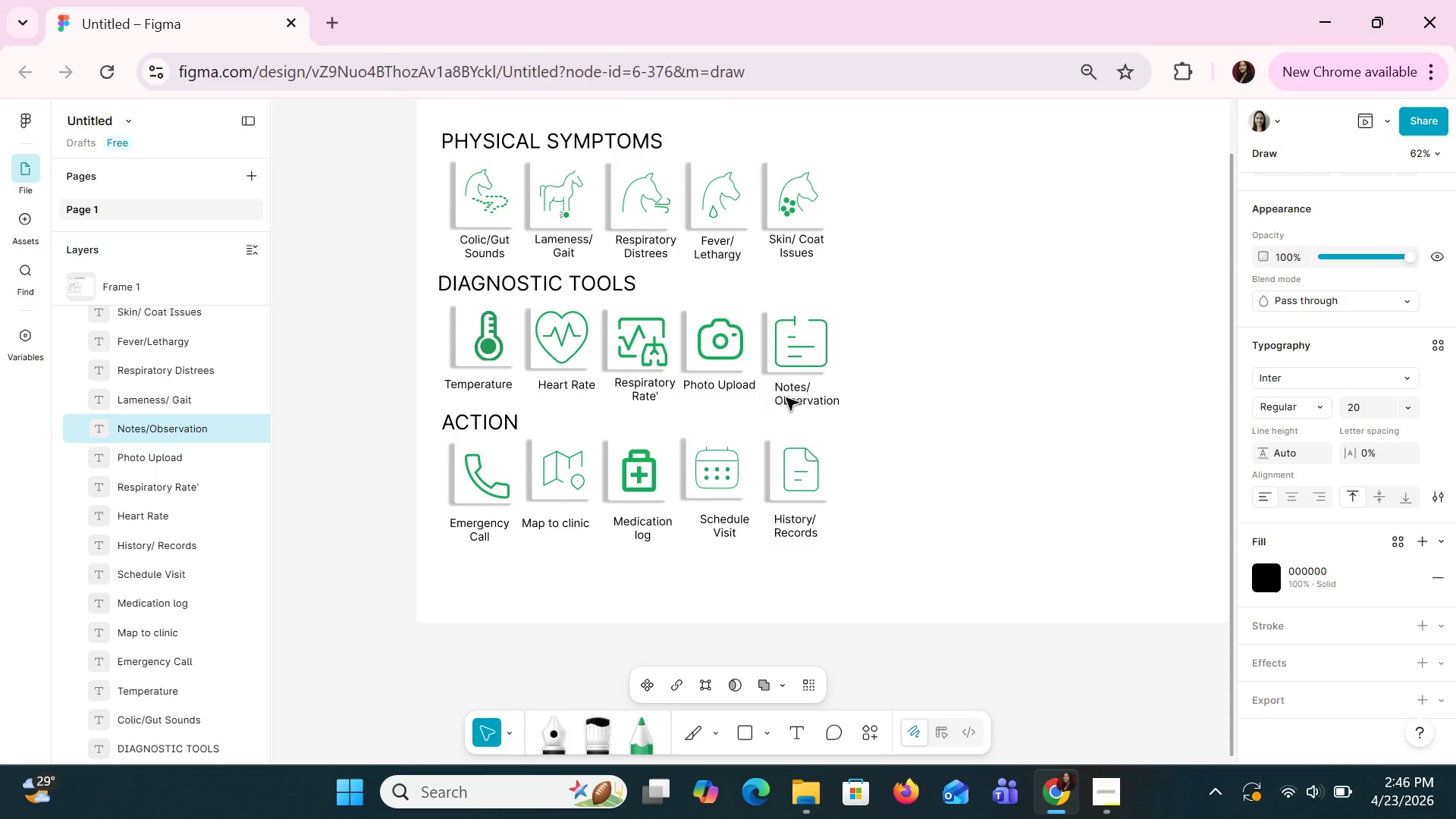 
hold_key(key=ArrowUp, duration=0.67)
 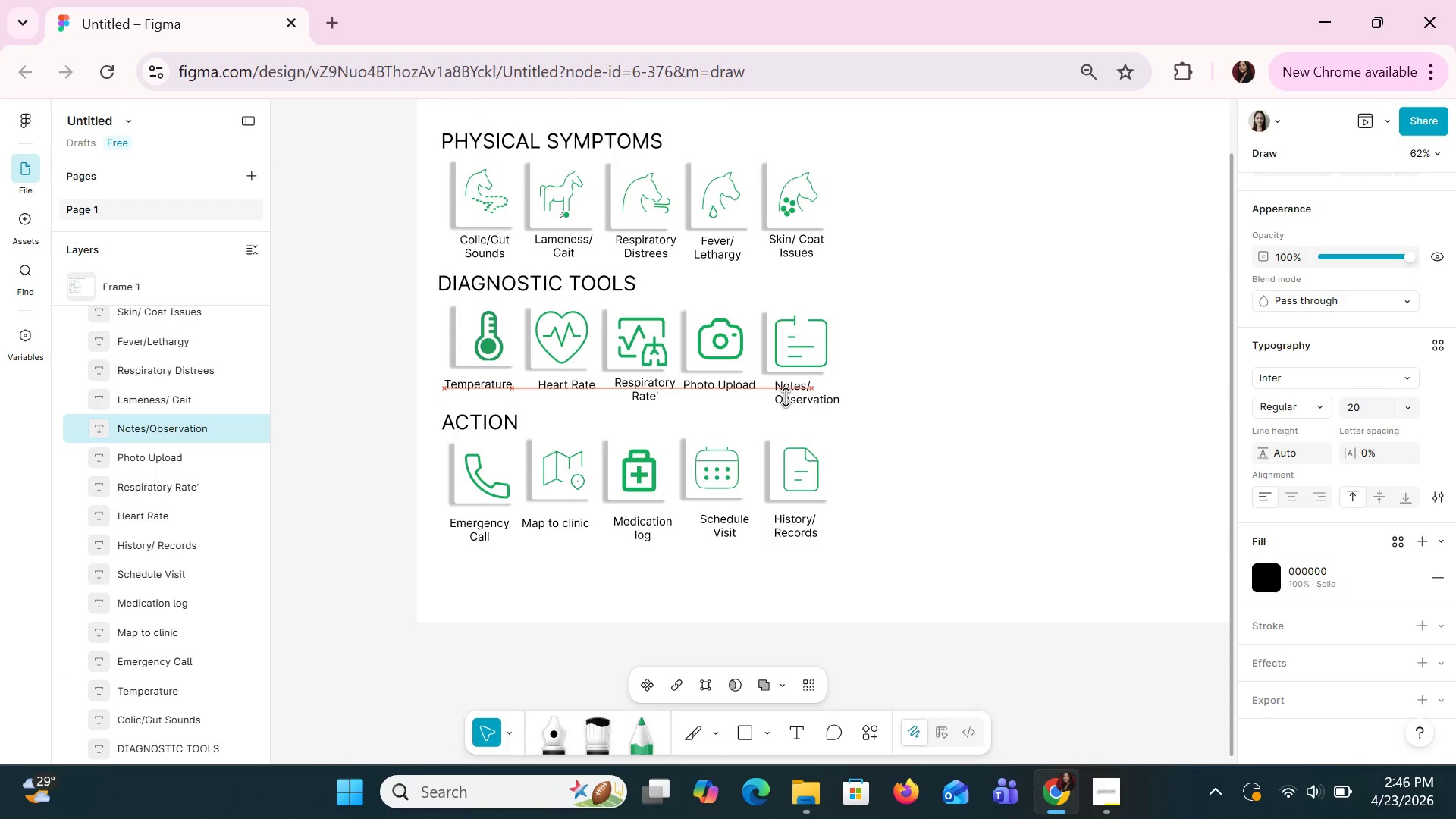 
key(ArrowUp)
 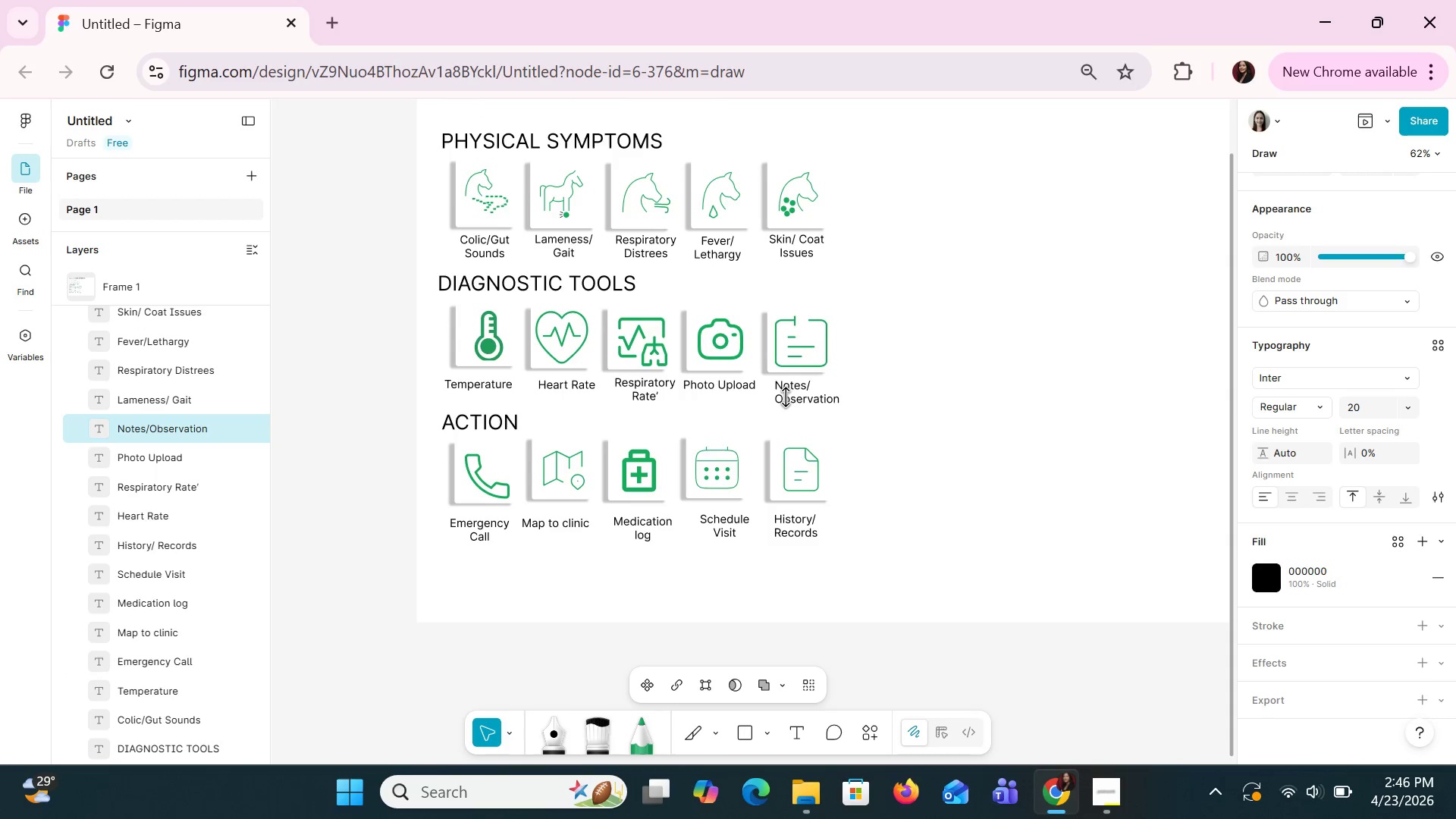 
key(ArrowUp)
 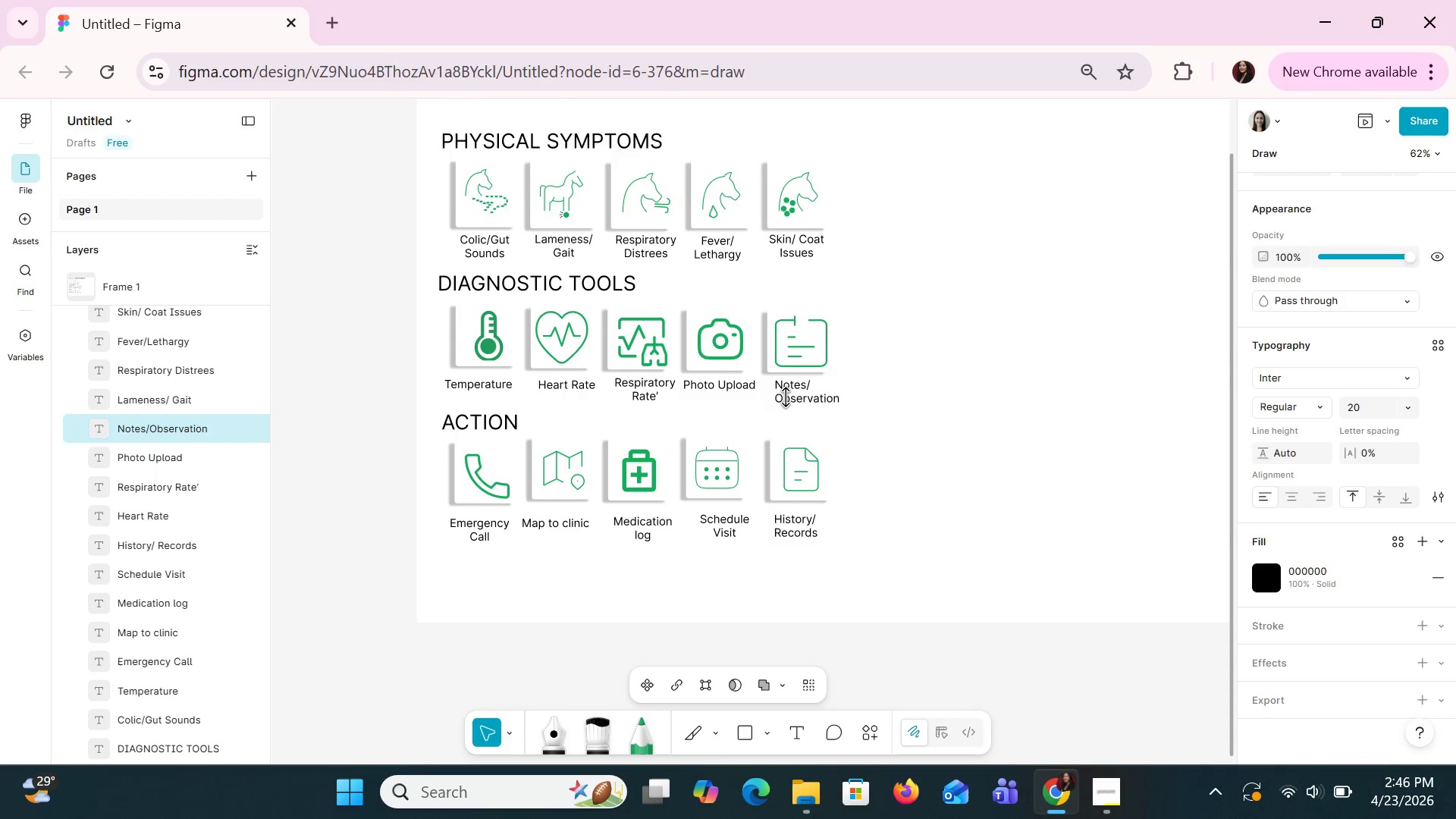 
key(ArrowUp)
 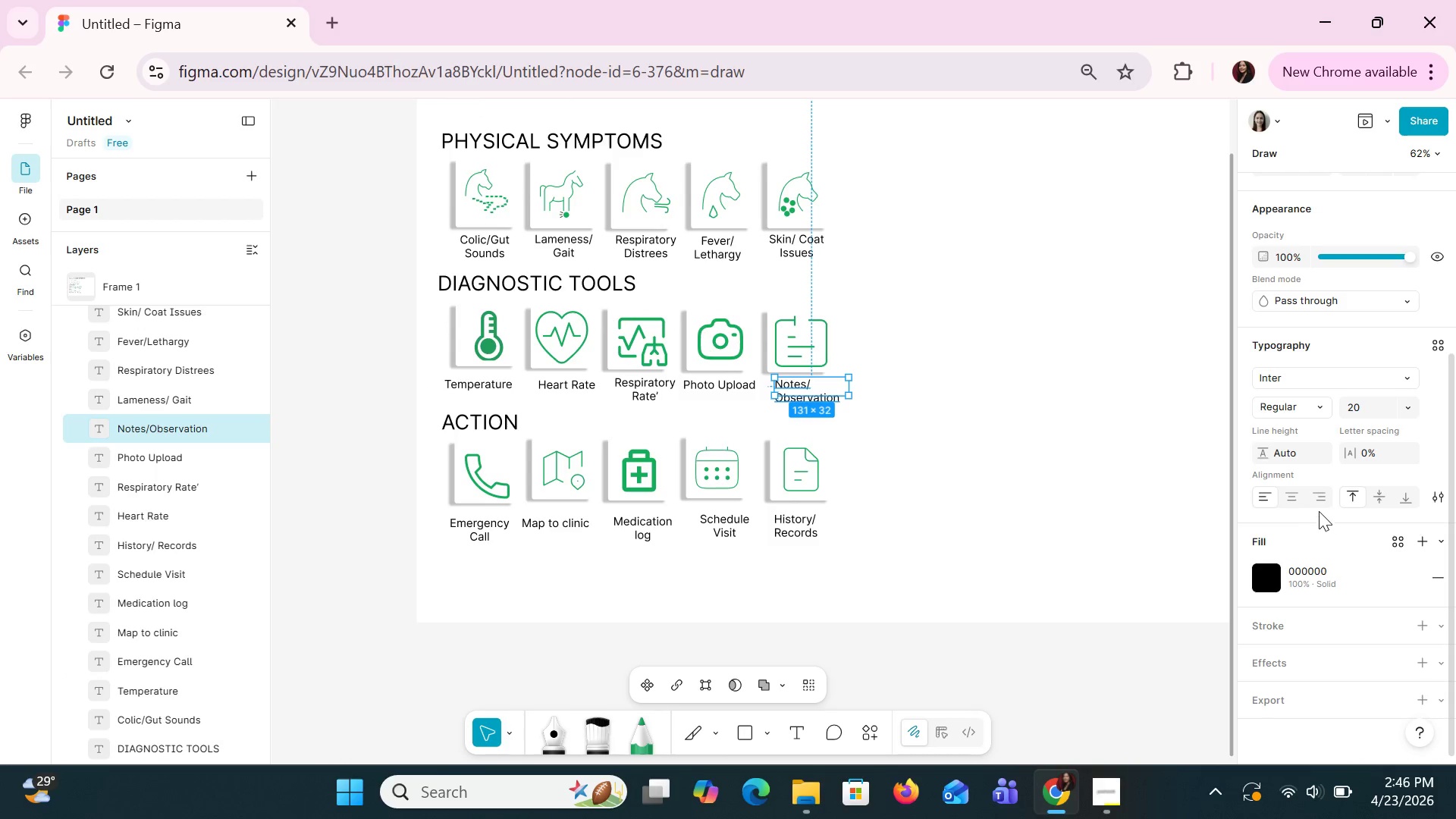 
left_click([1291, 491])
 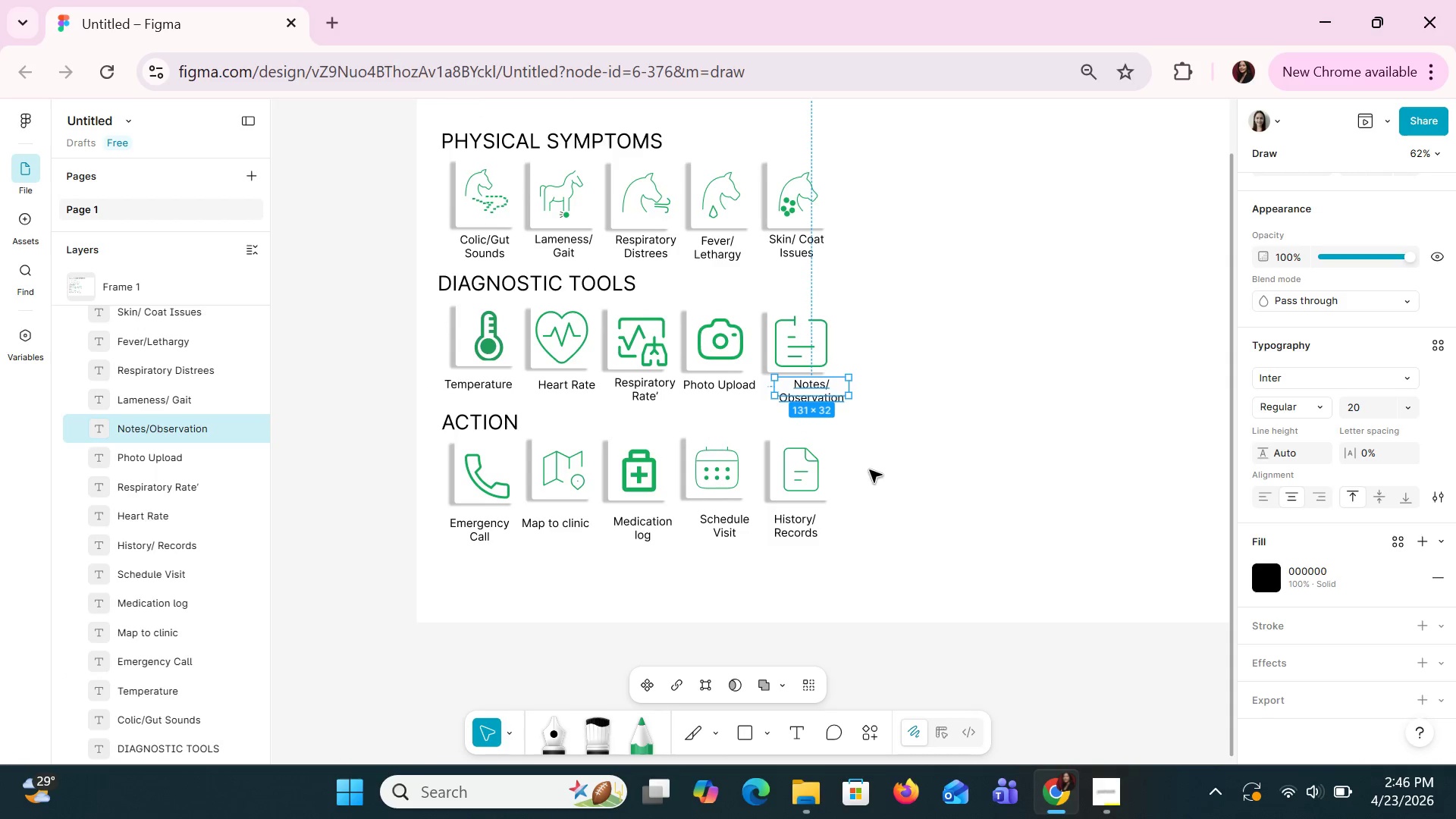 
hold_key(key=ArrowLeft, duration=0.78)
 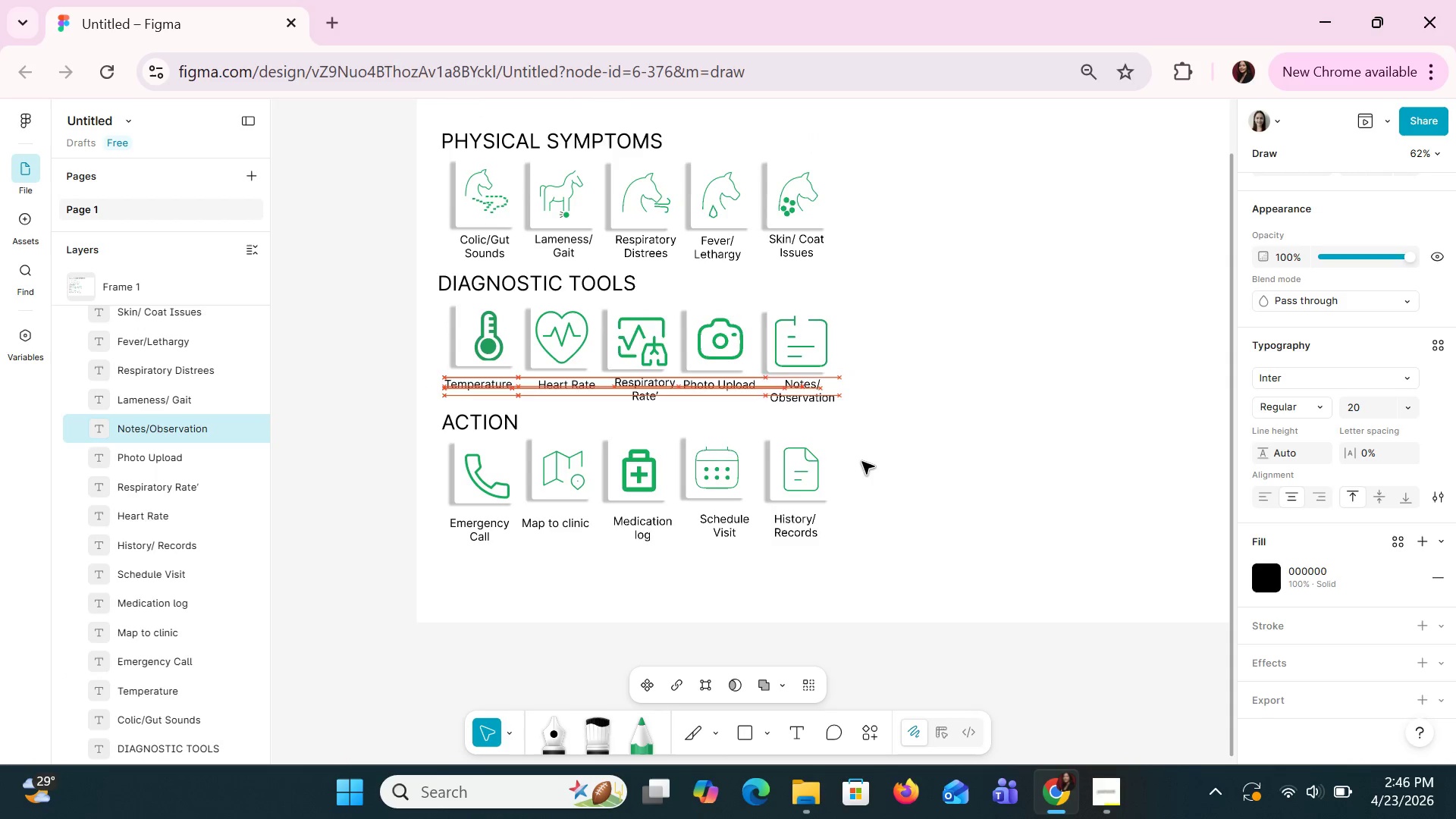 
key(ArrowLeft)
 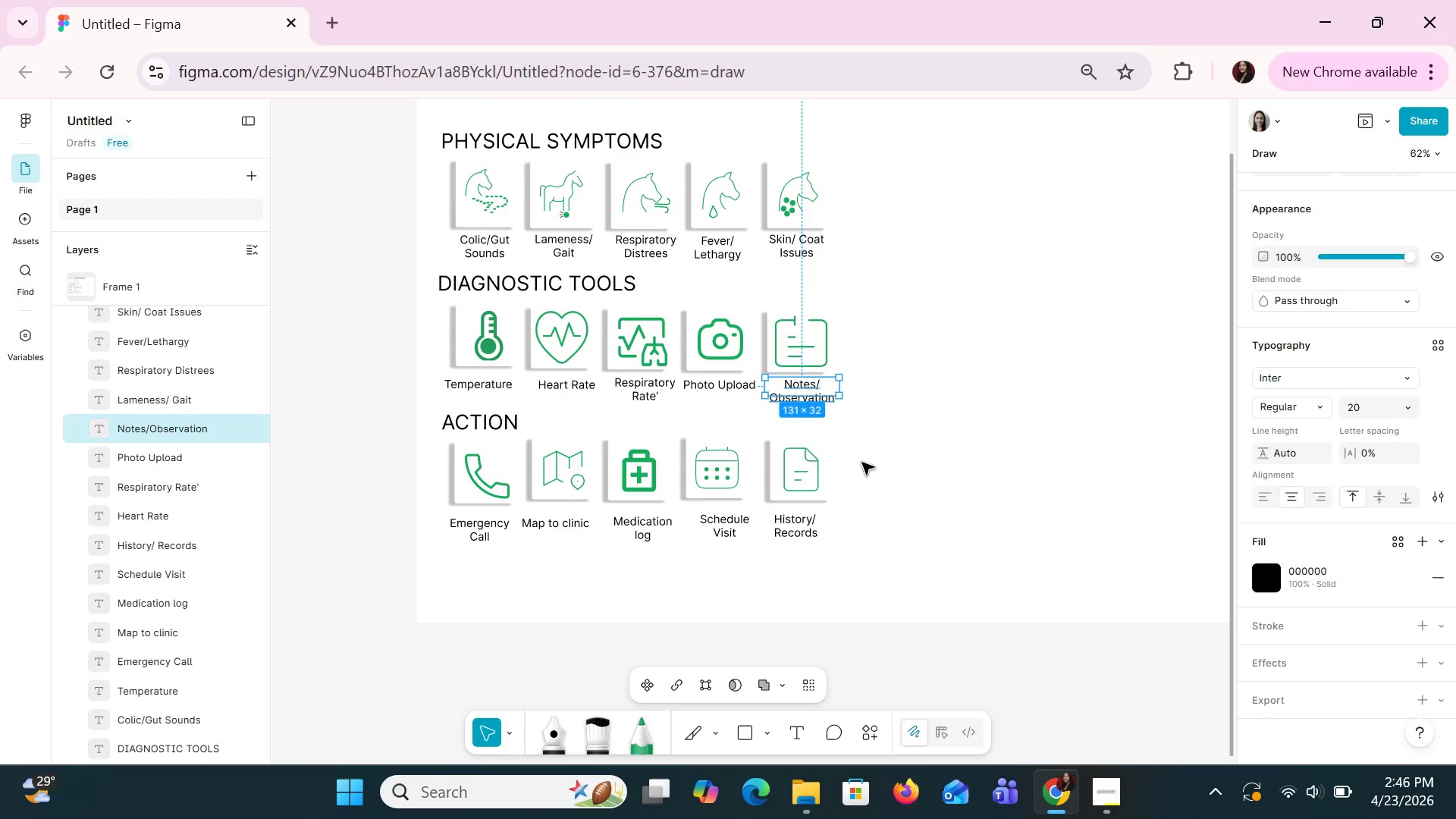 
hold_key(key=ArrowLeft, duration=0.41)
 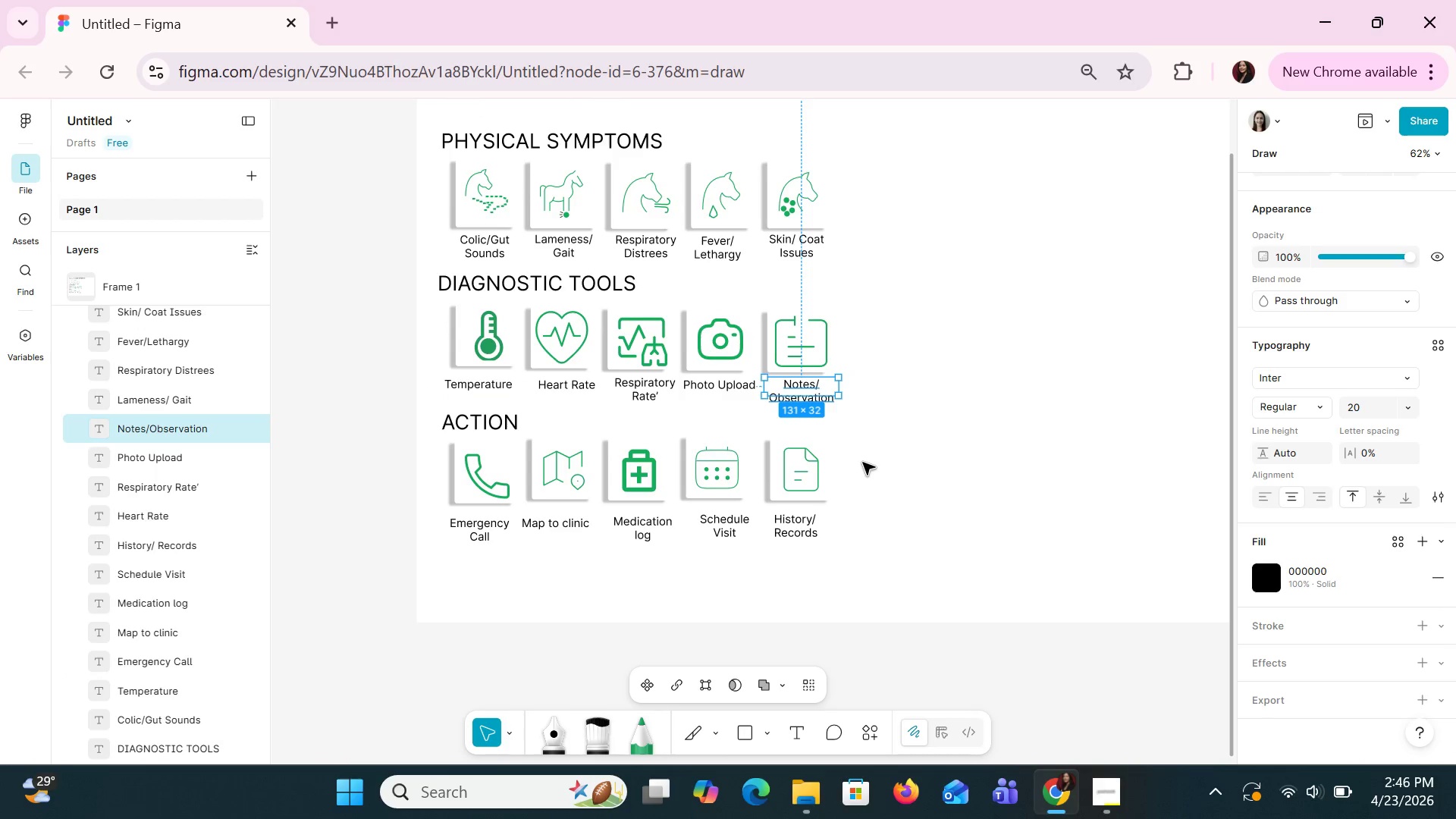 
key(ArrowLeft)
 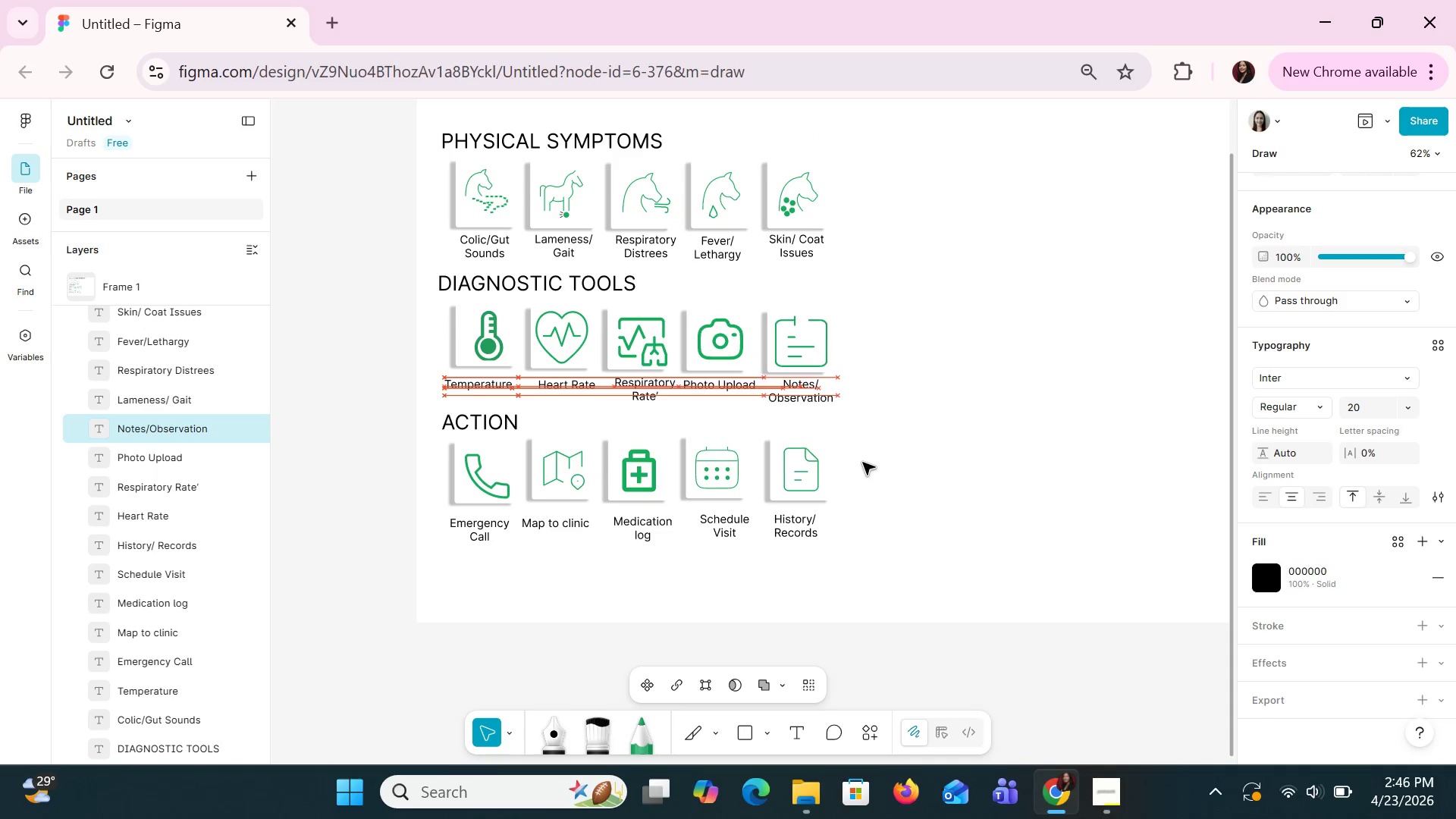 
key(ArrowLeft)
 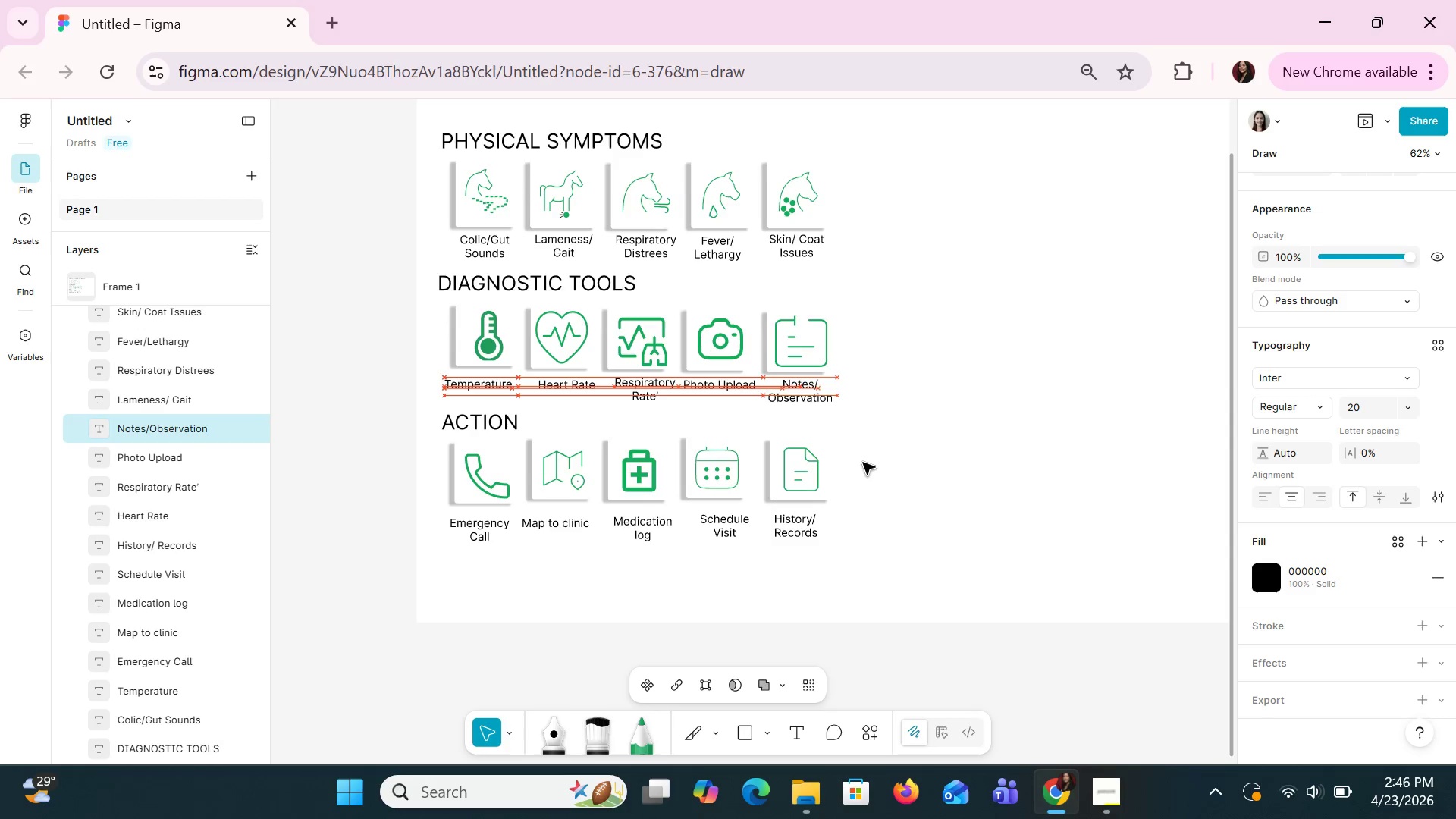 
key(ArrowLeft)
 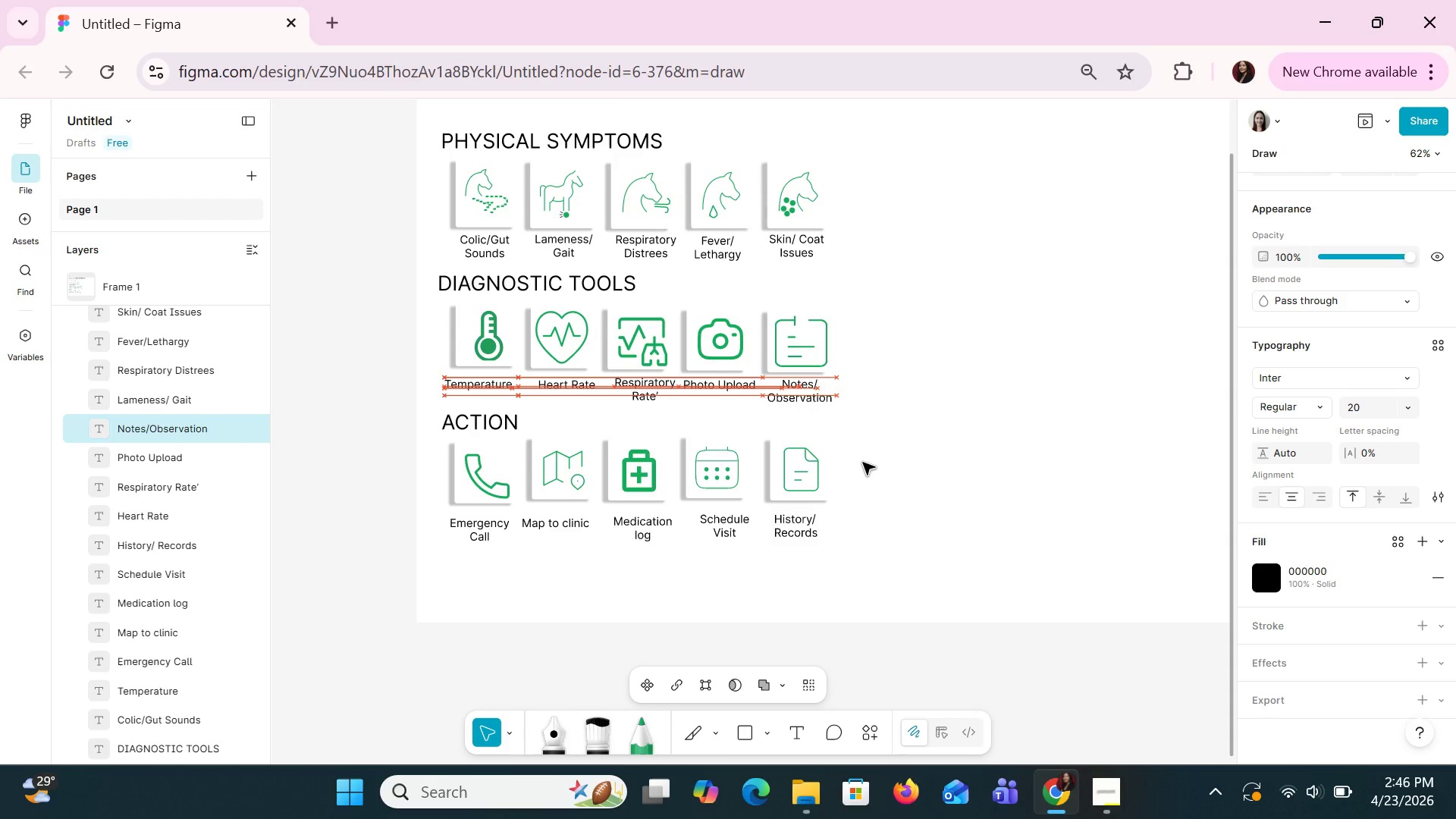 
key(ArrowLeft)
 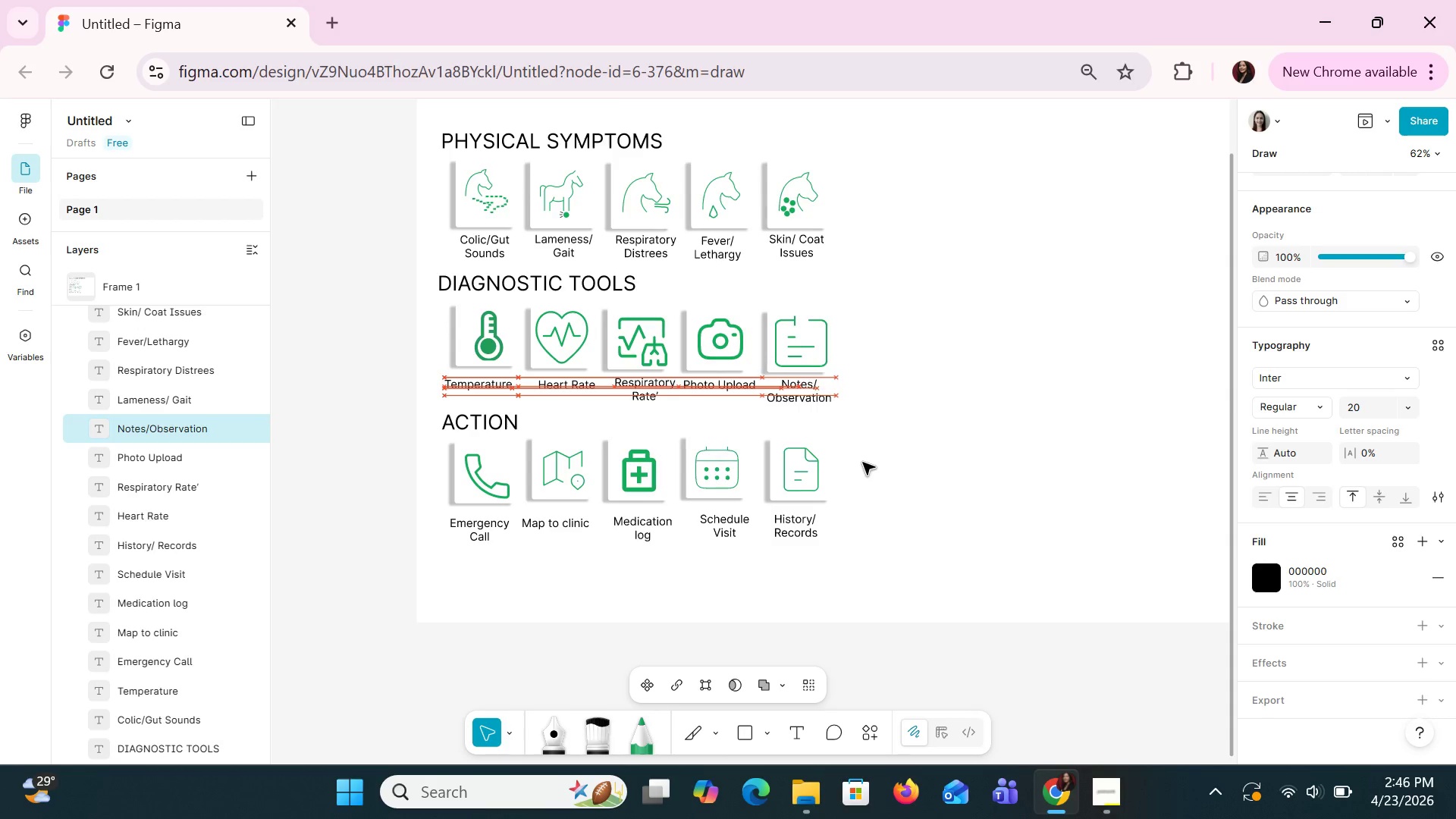 
key(ArrowLeft)
 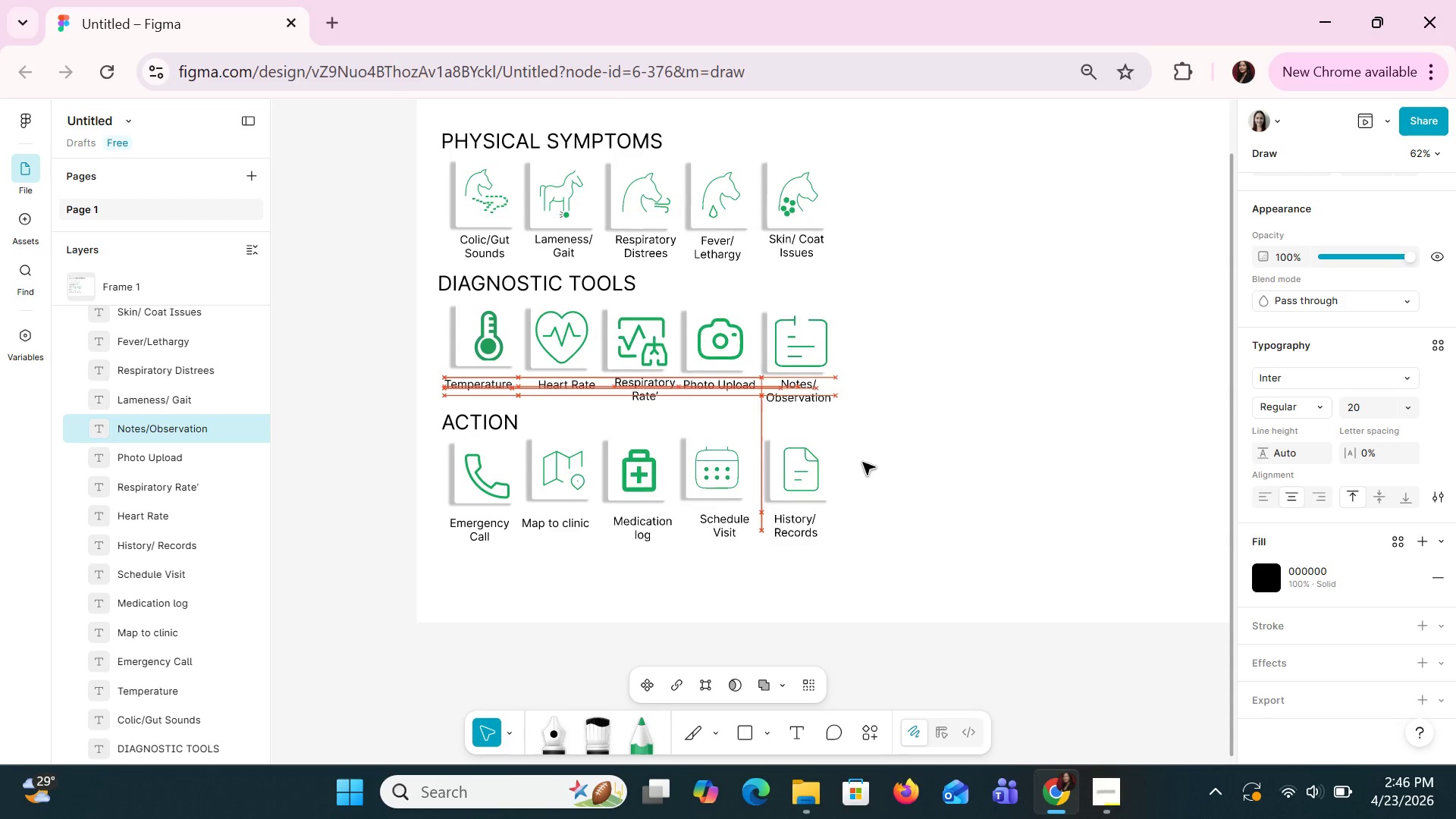 
key(ArrowLeft)
 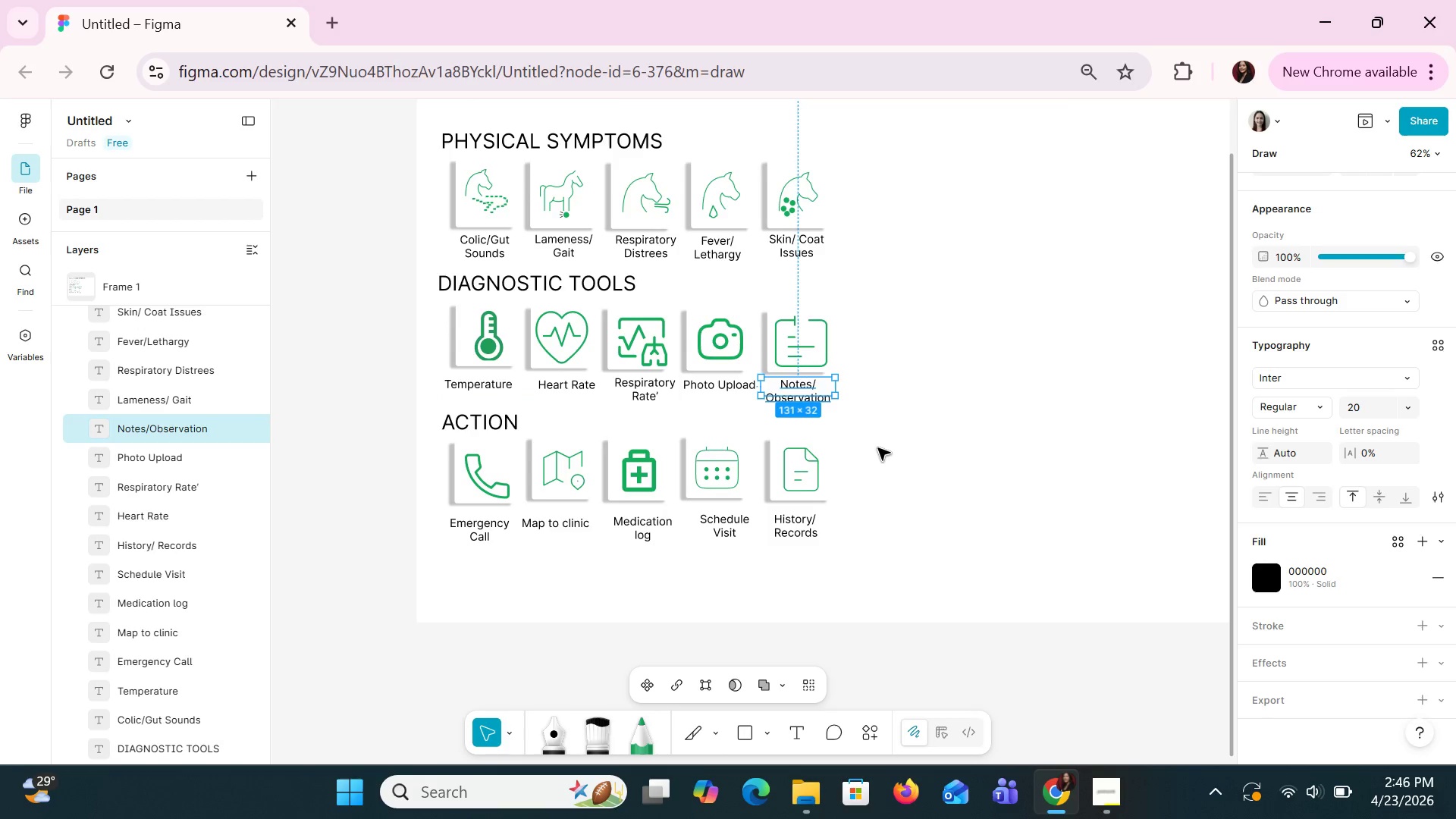 
left_click([877, 447])
 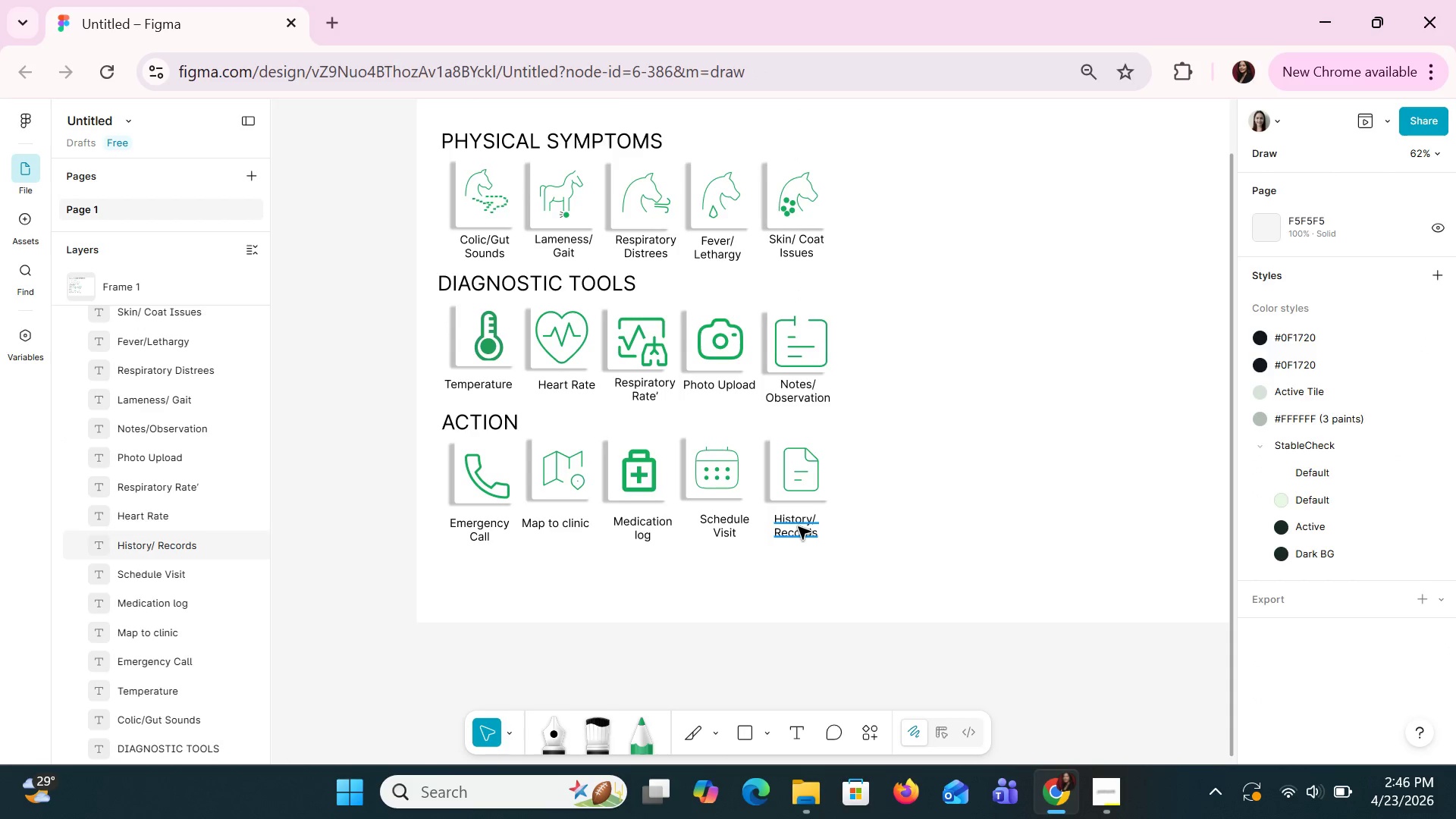 
left_click([798, 526])
 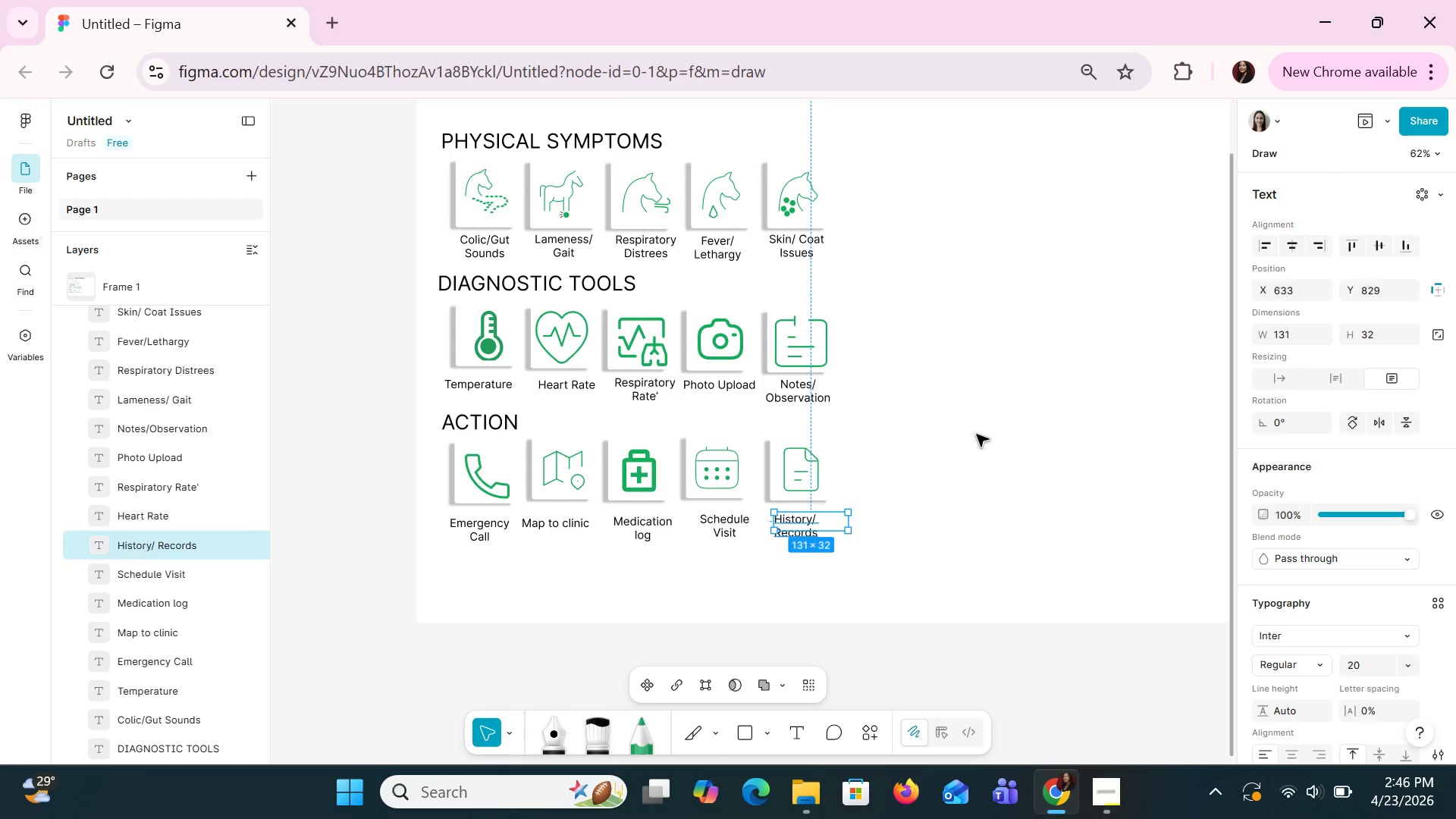 
scroll: coordinate [975, 431], scroll_direction: up, amount: 1.0
 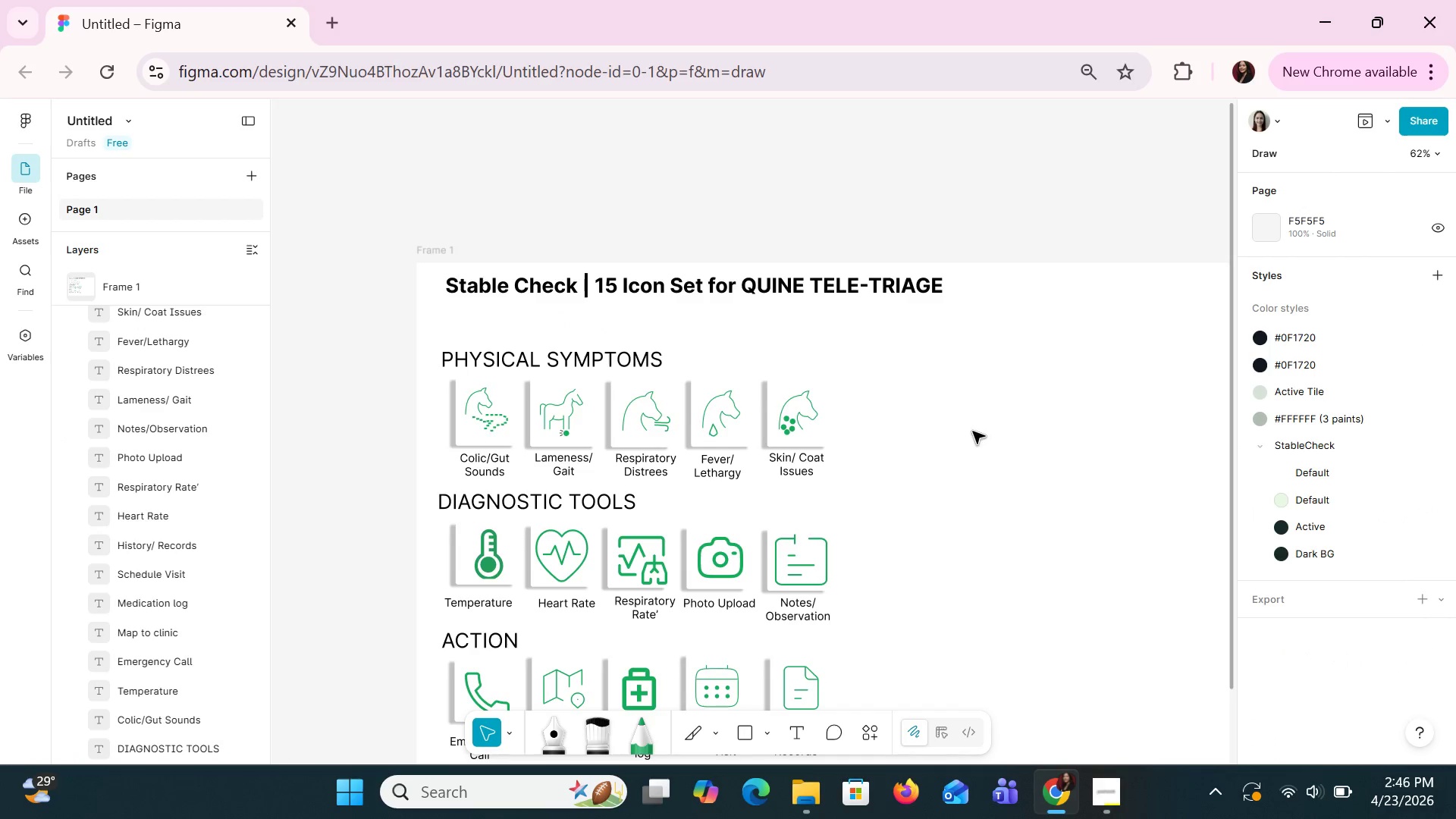 
scroll: coordinate [972, 431], scroll_direction: none, amount: 0.0
 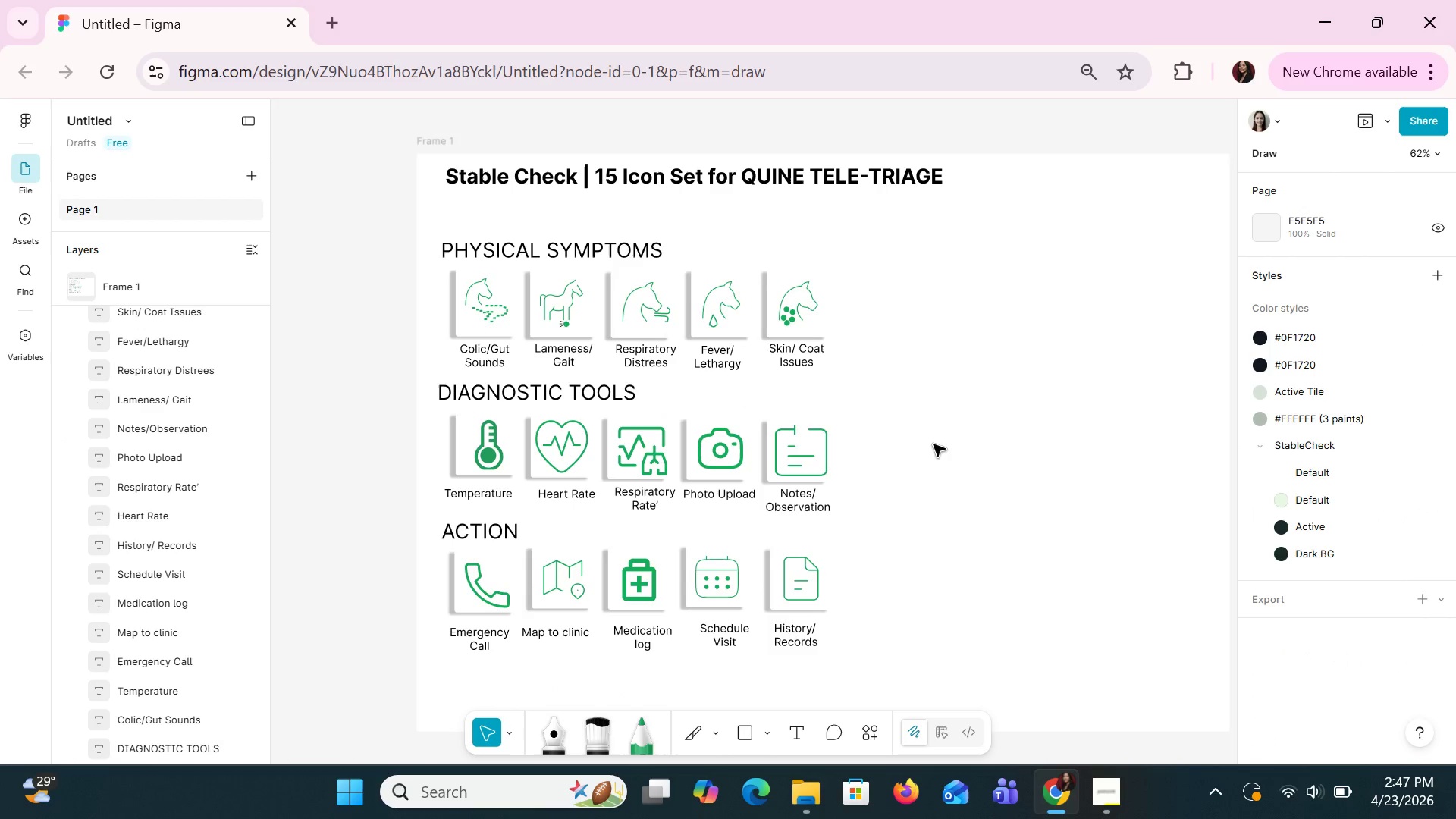 
left_click([623, 253])
 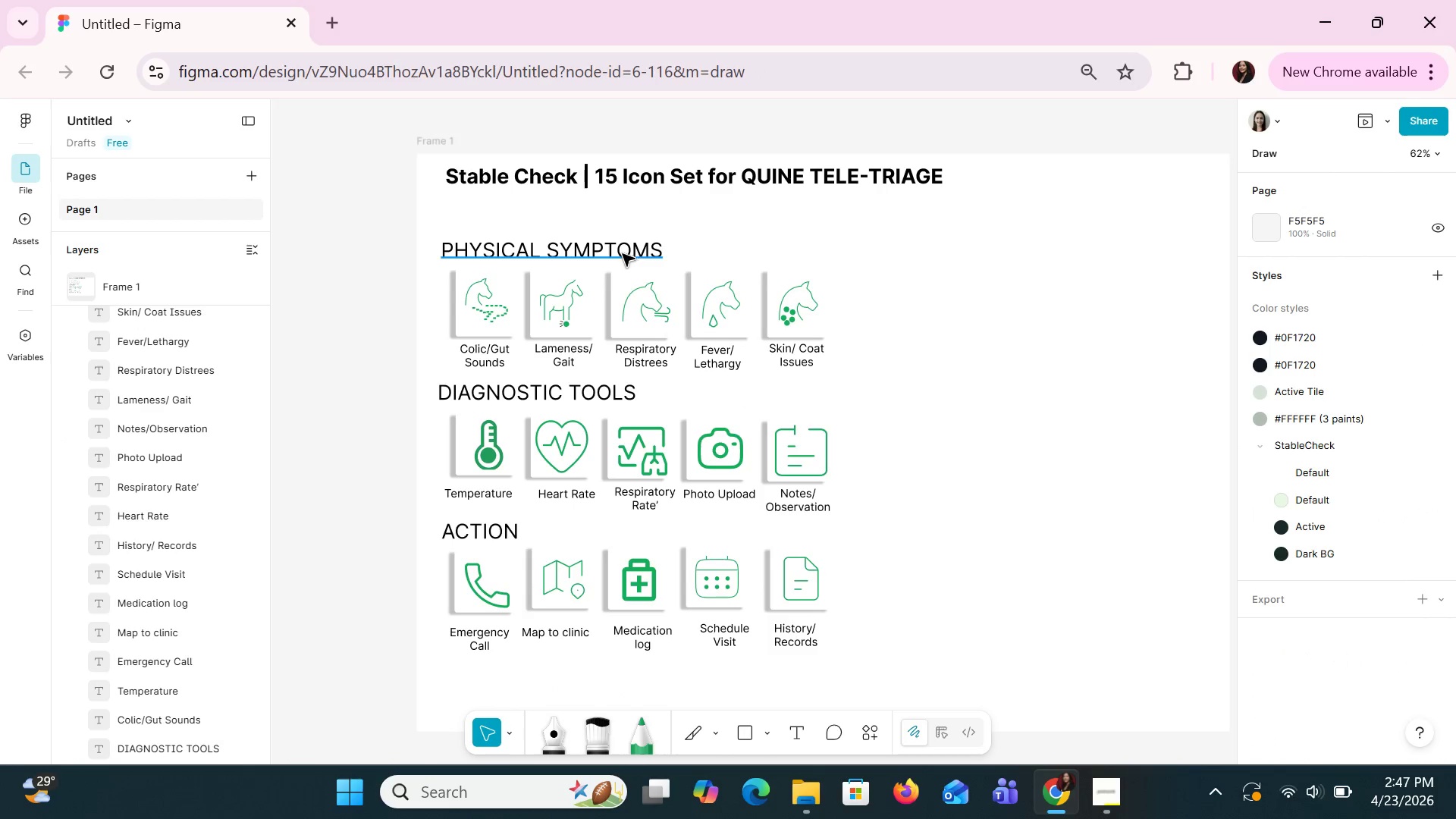 
hold_key(key=ShiftLeft, duration=1.5)
left_click([579, 399])
 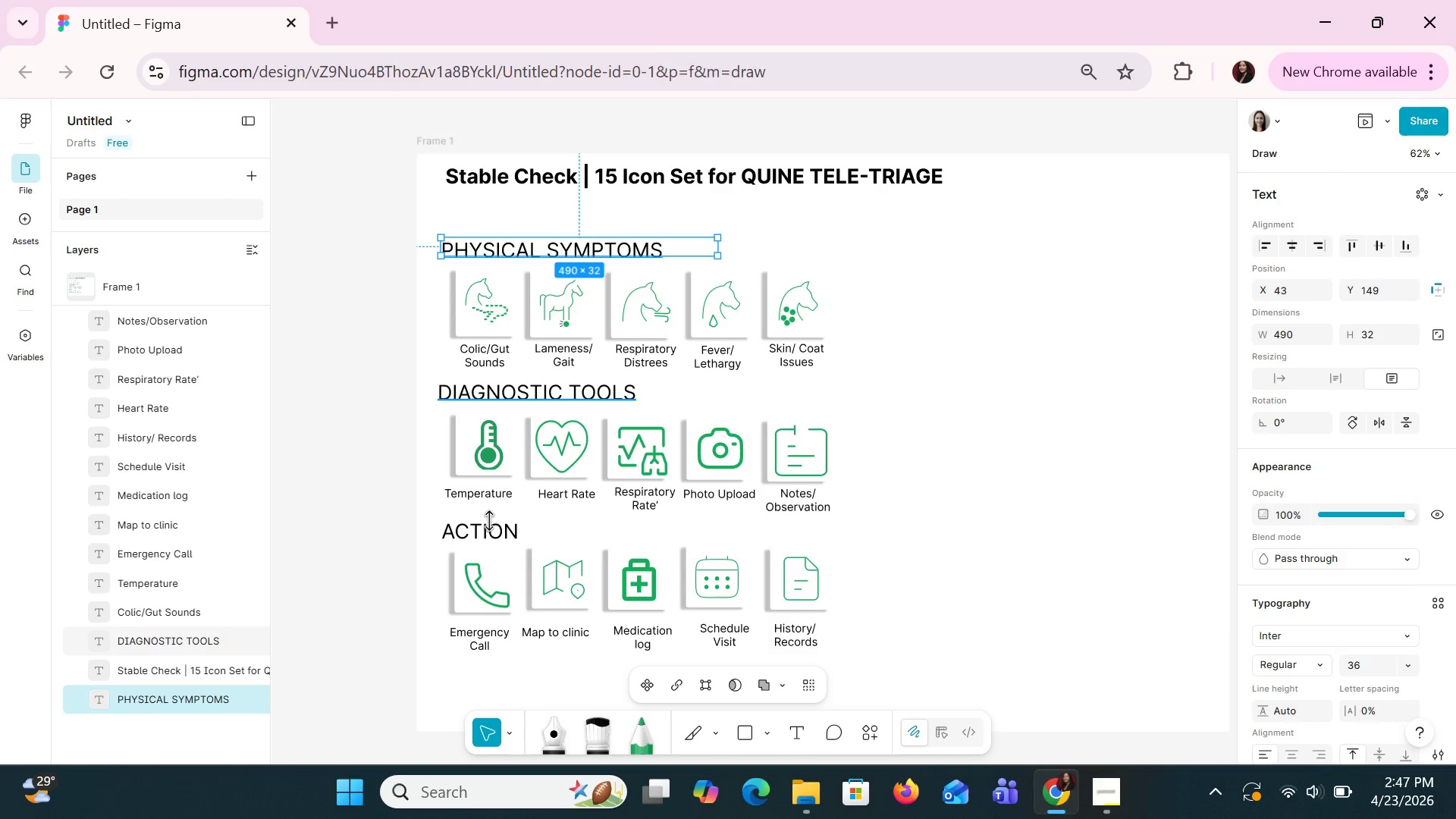 
hold_key(key=ShiftLeft, duration=1.5)
left_click([488, 530])
 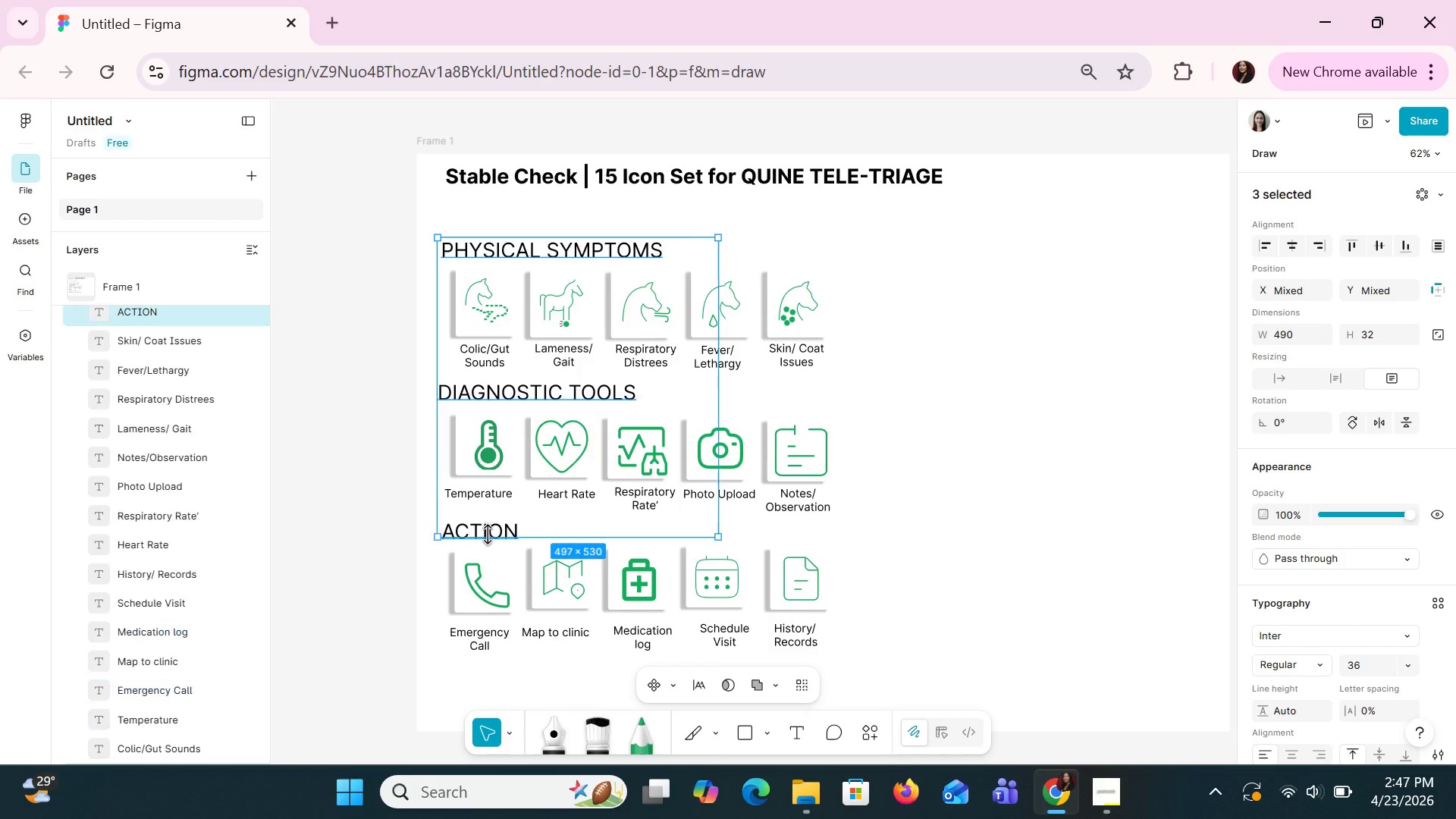 
left_click([490, 538])
 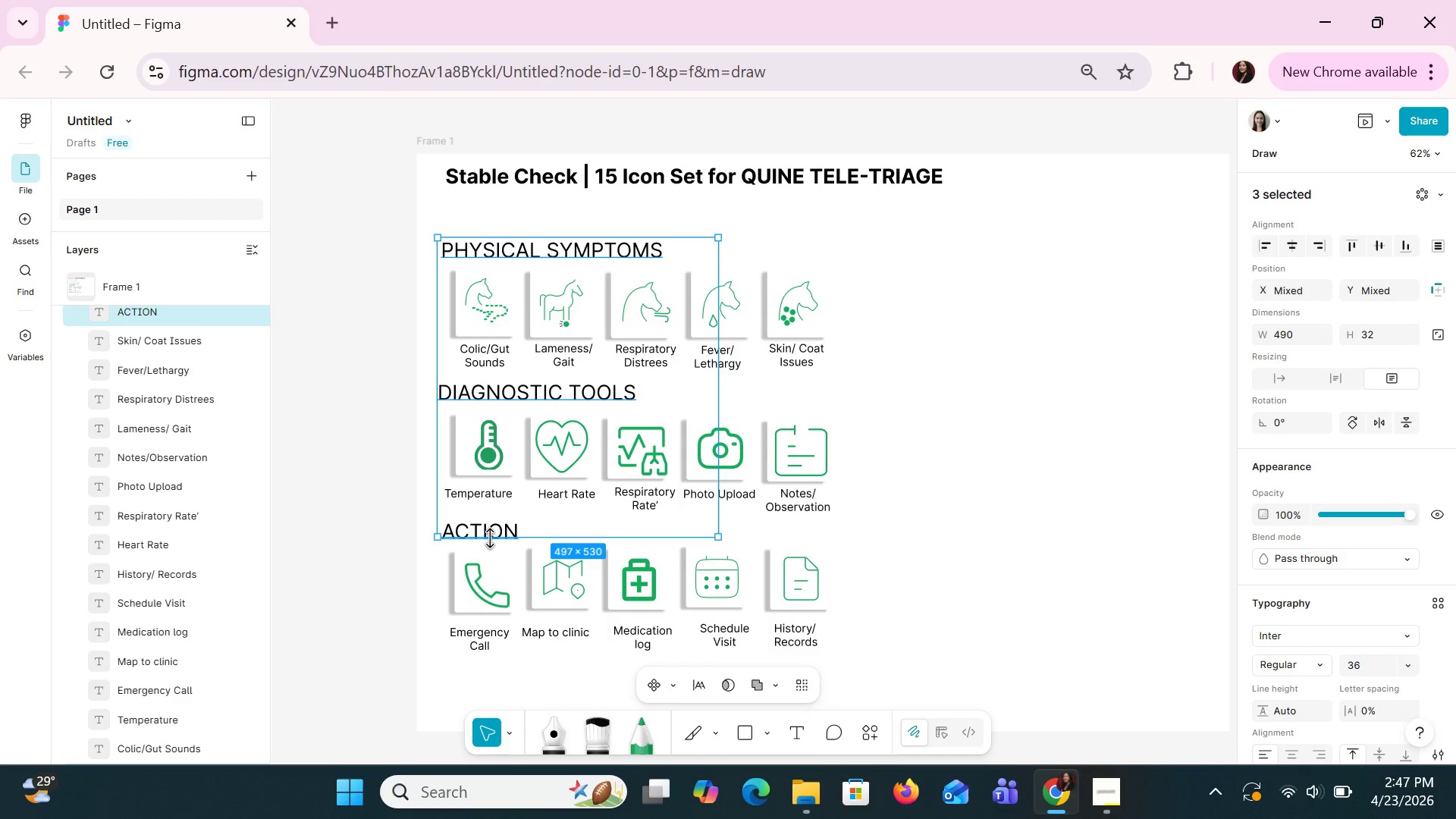 
hold_key(key=ShiftLeft, duration=0.47)
 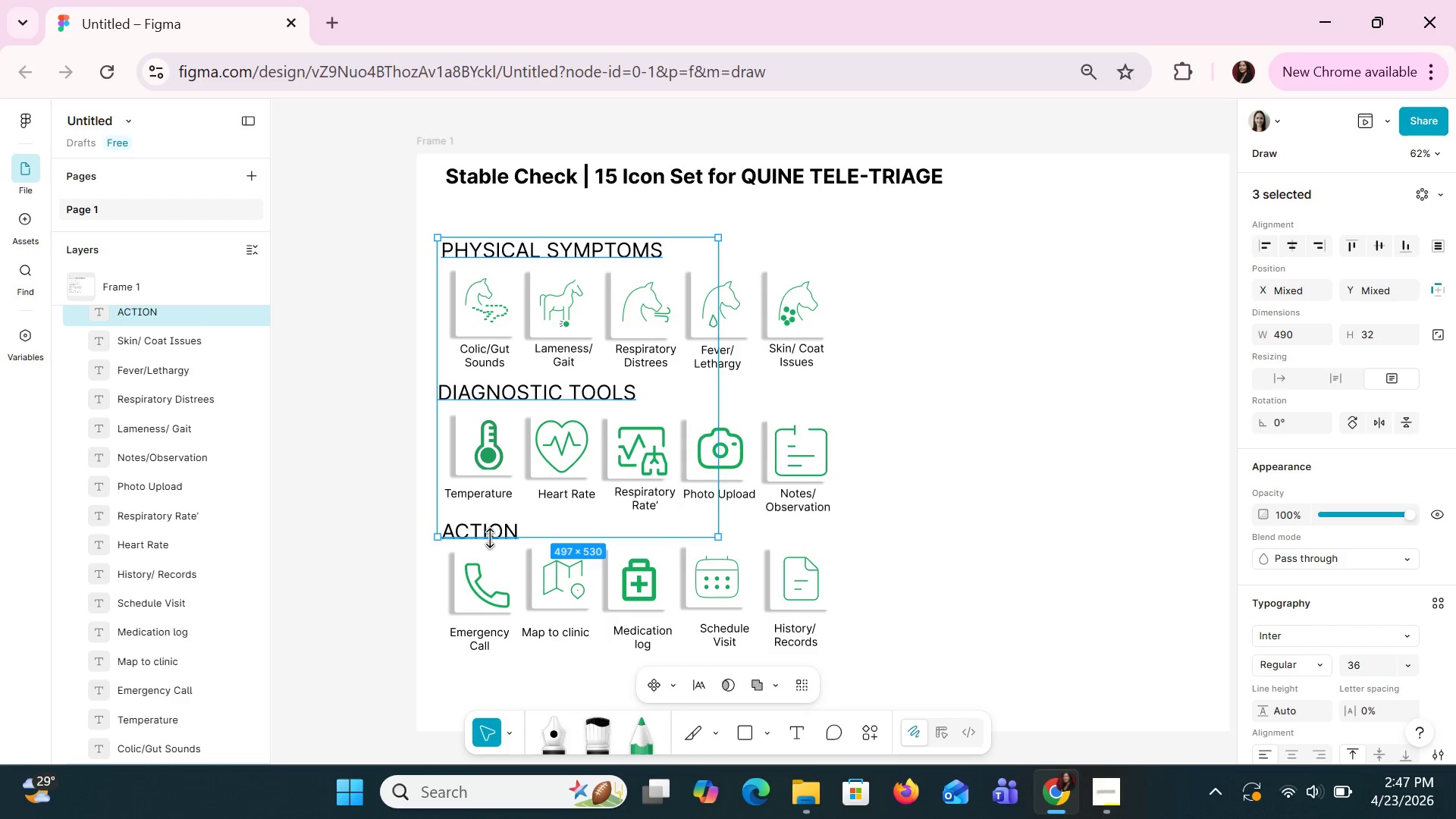 
key(Control+B)
 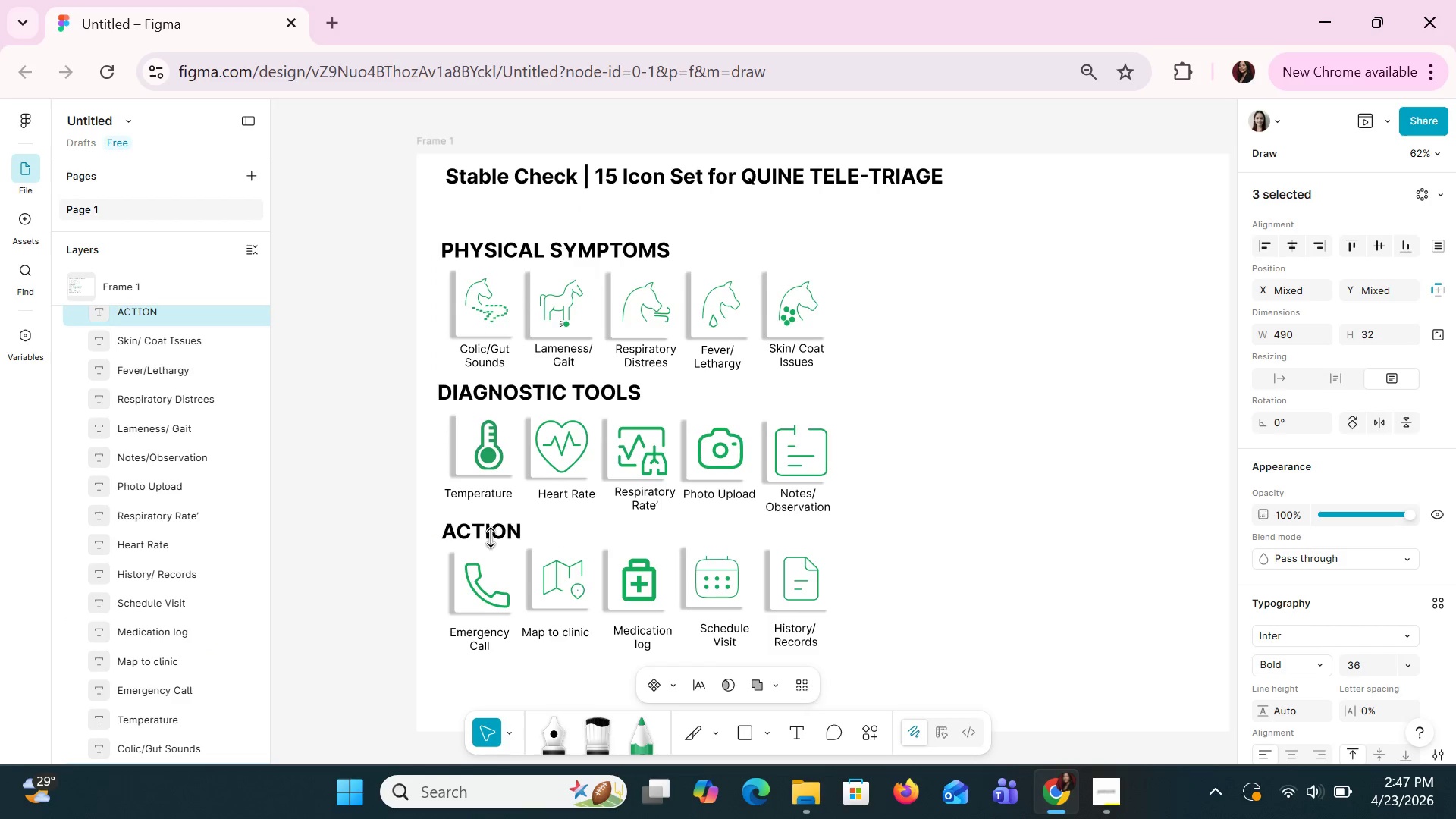 
left_click([496, 535])
 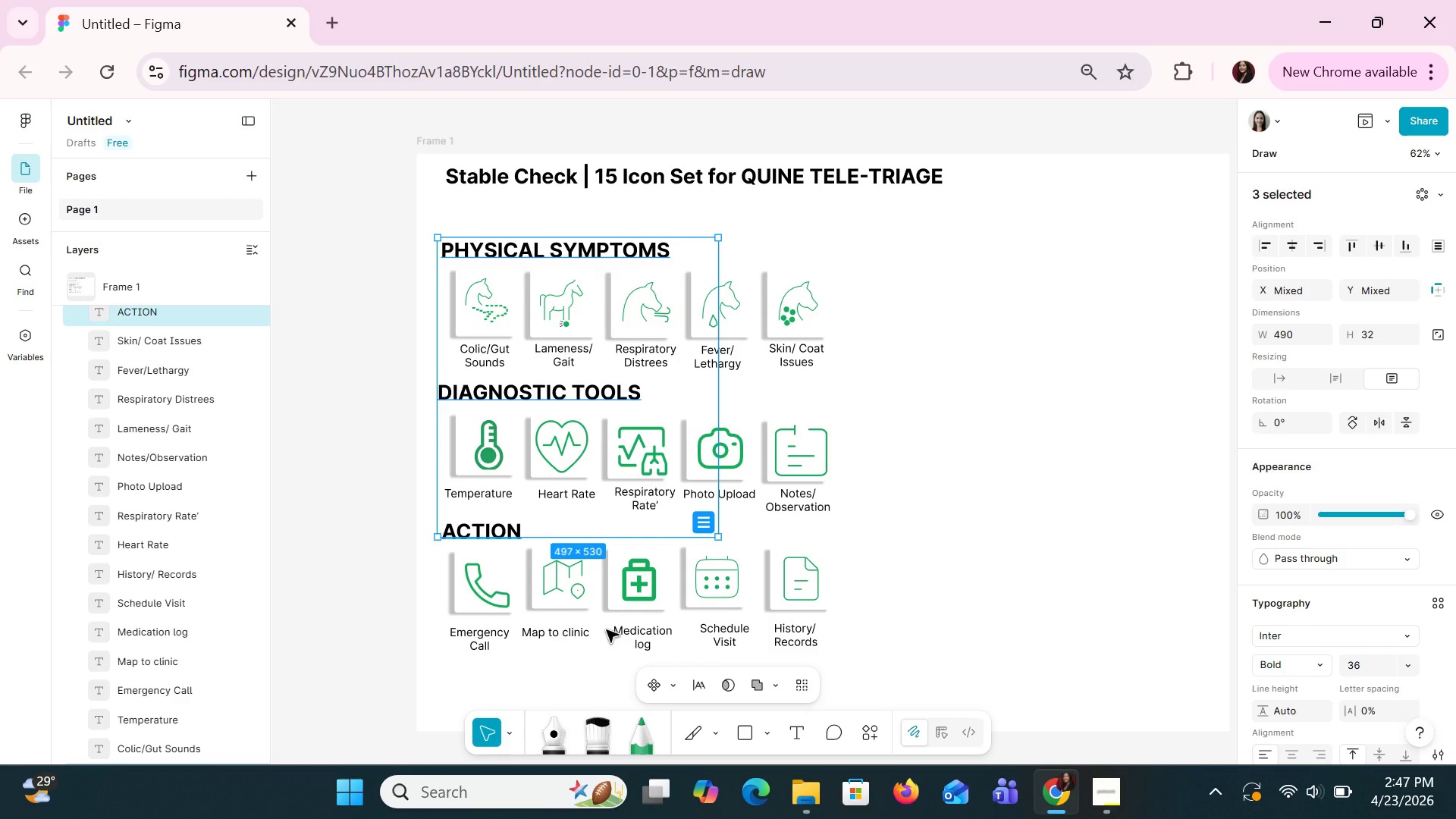 
wait(5.33)
 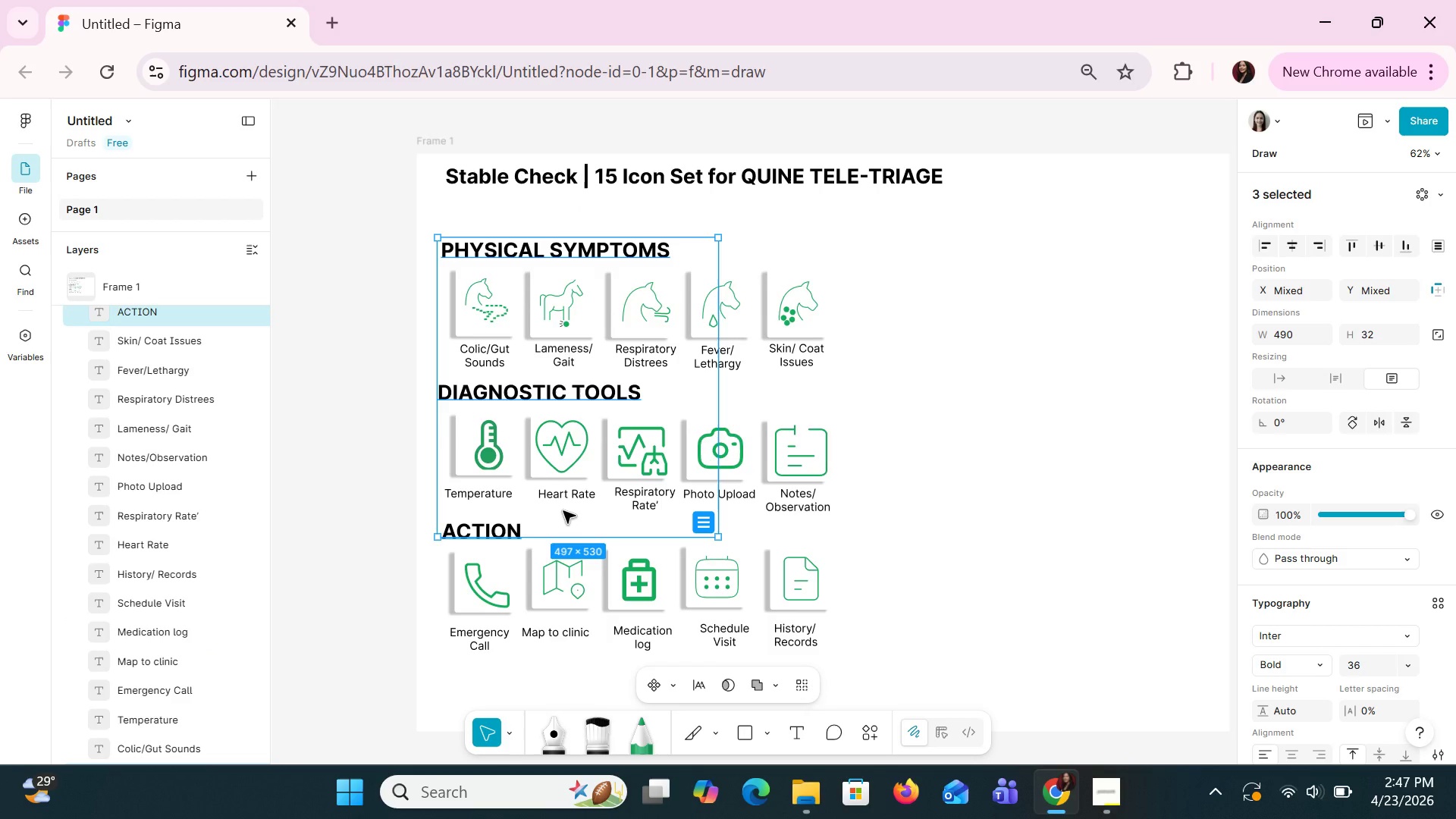 
left_click([1138, 818])